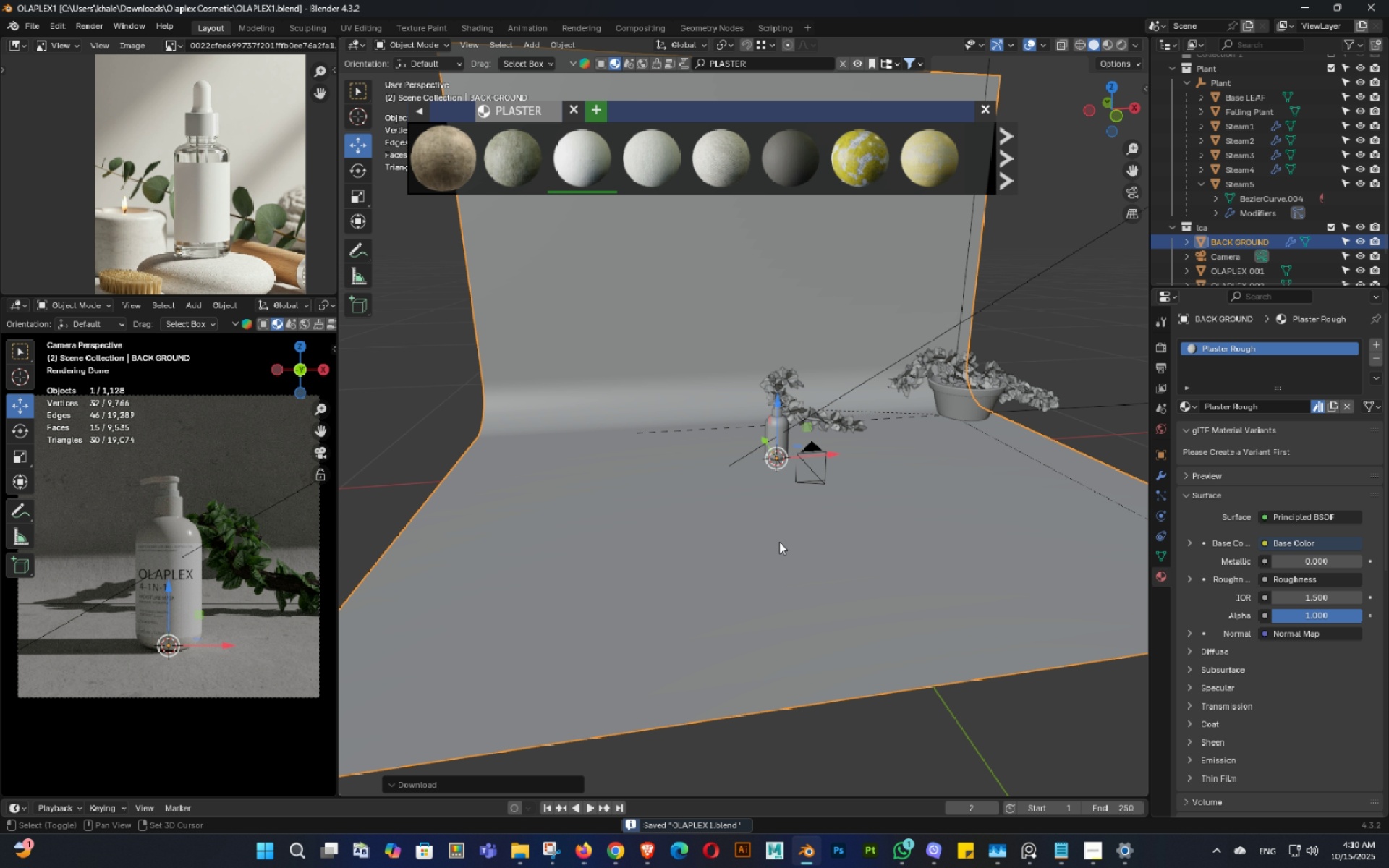 
key(Shift+ShiftLeft)
 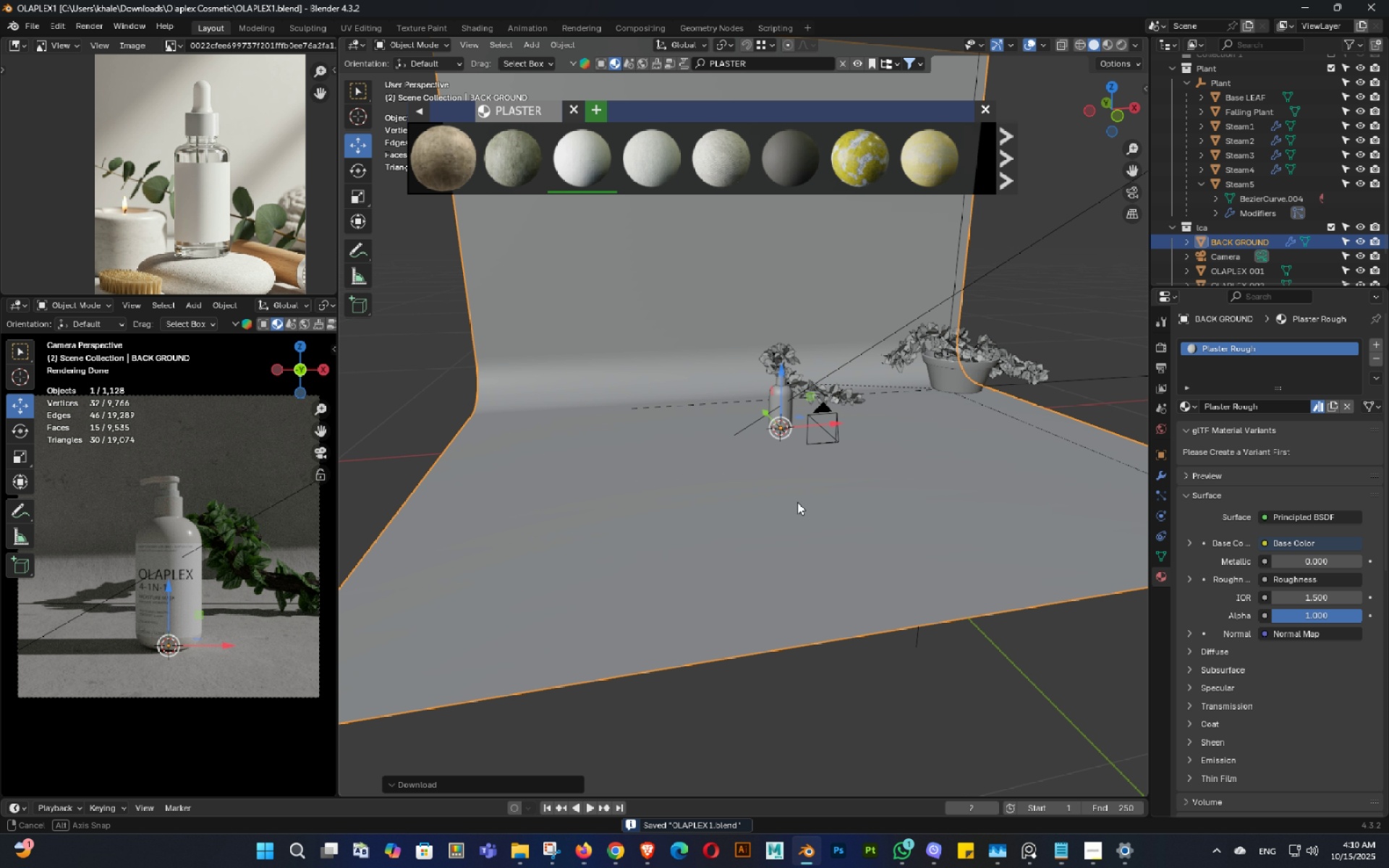 
key(Control+ControlLeft)
 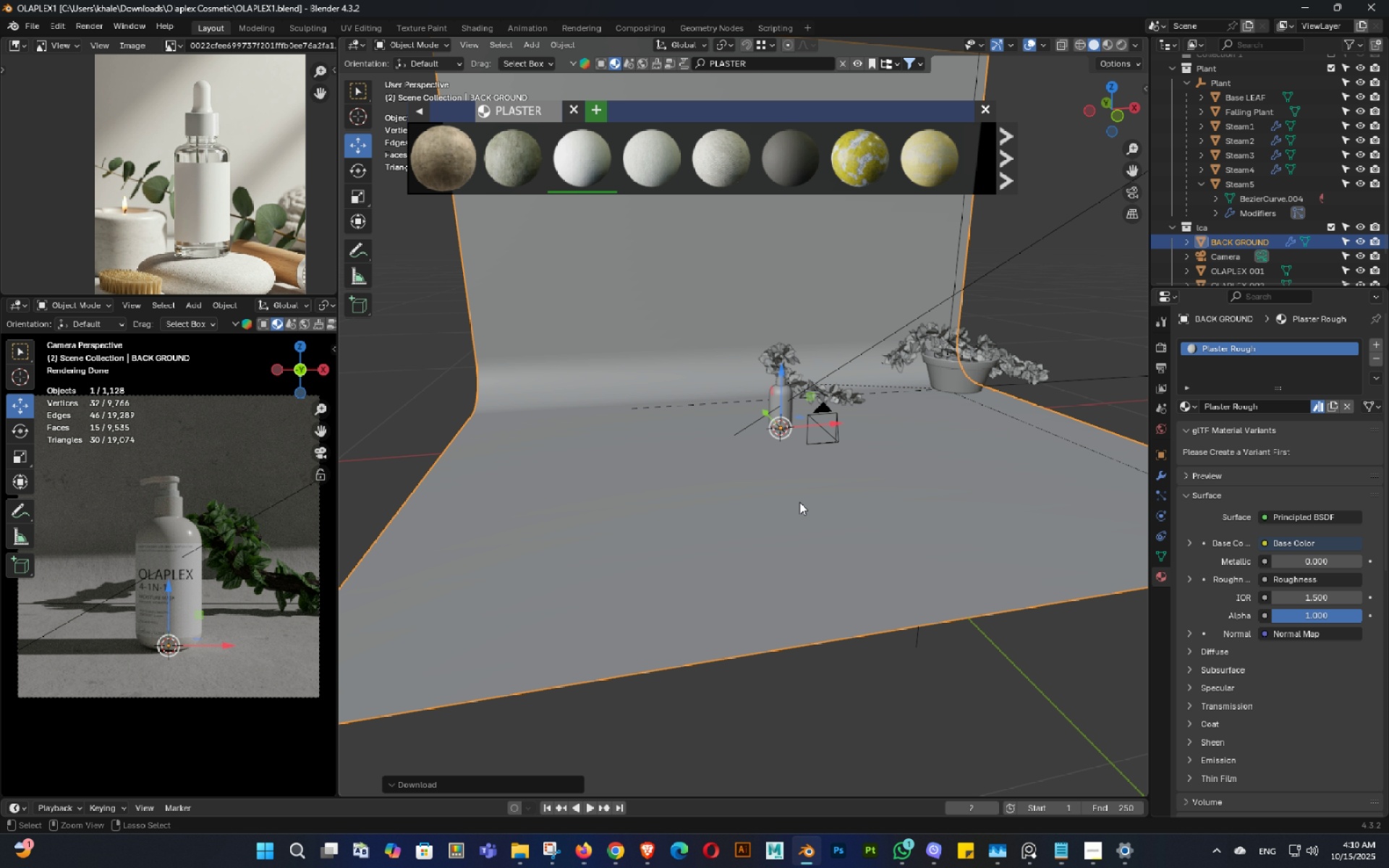 
key(Control+S)
 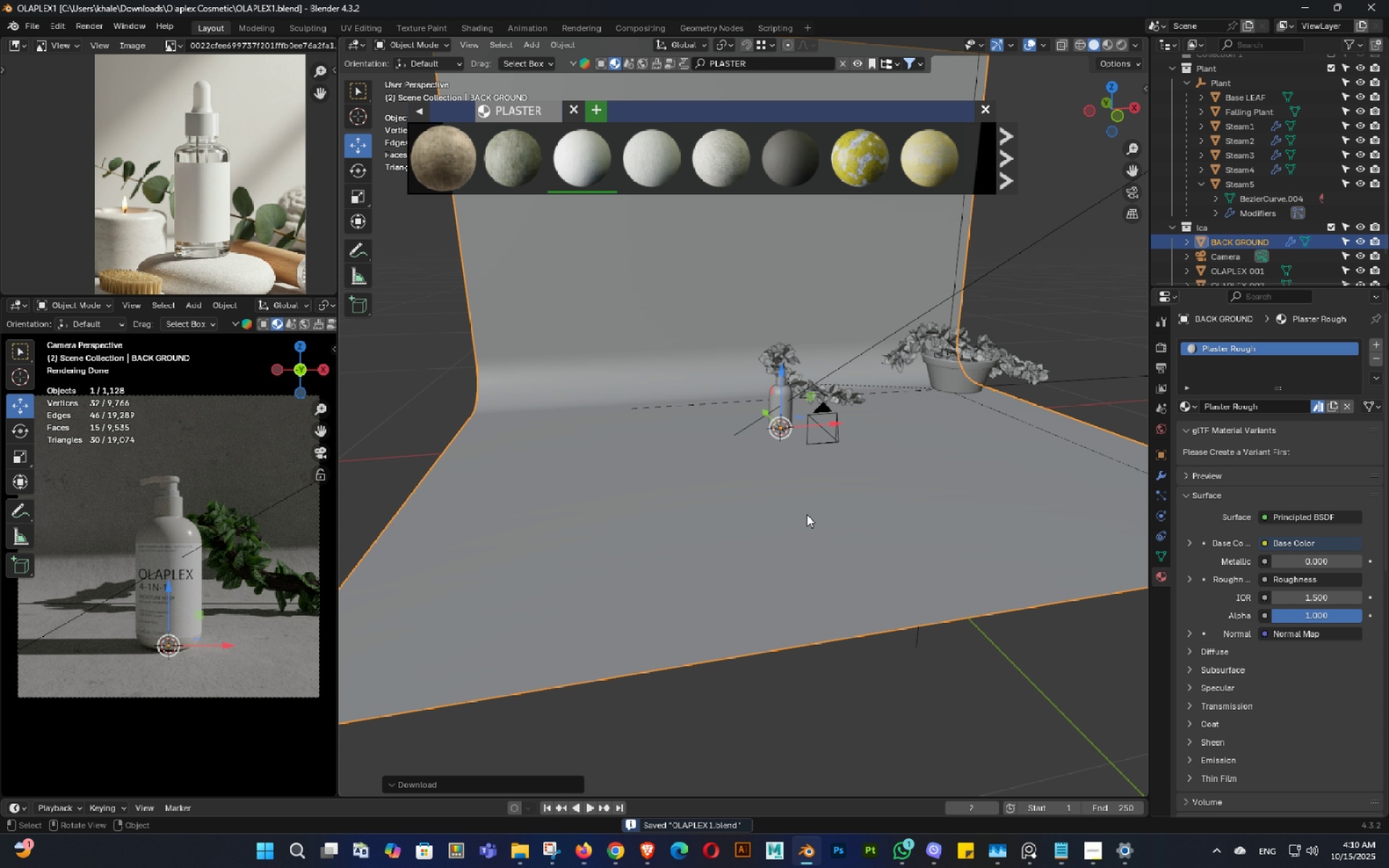 
left_click([807, 514])
 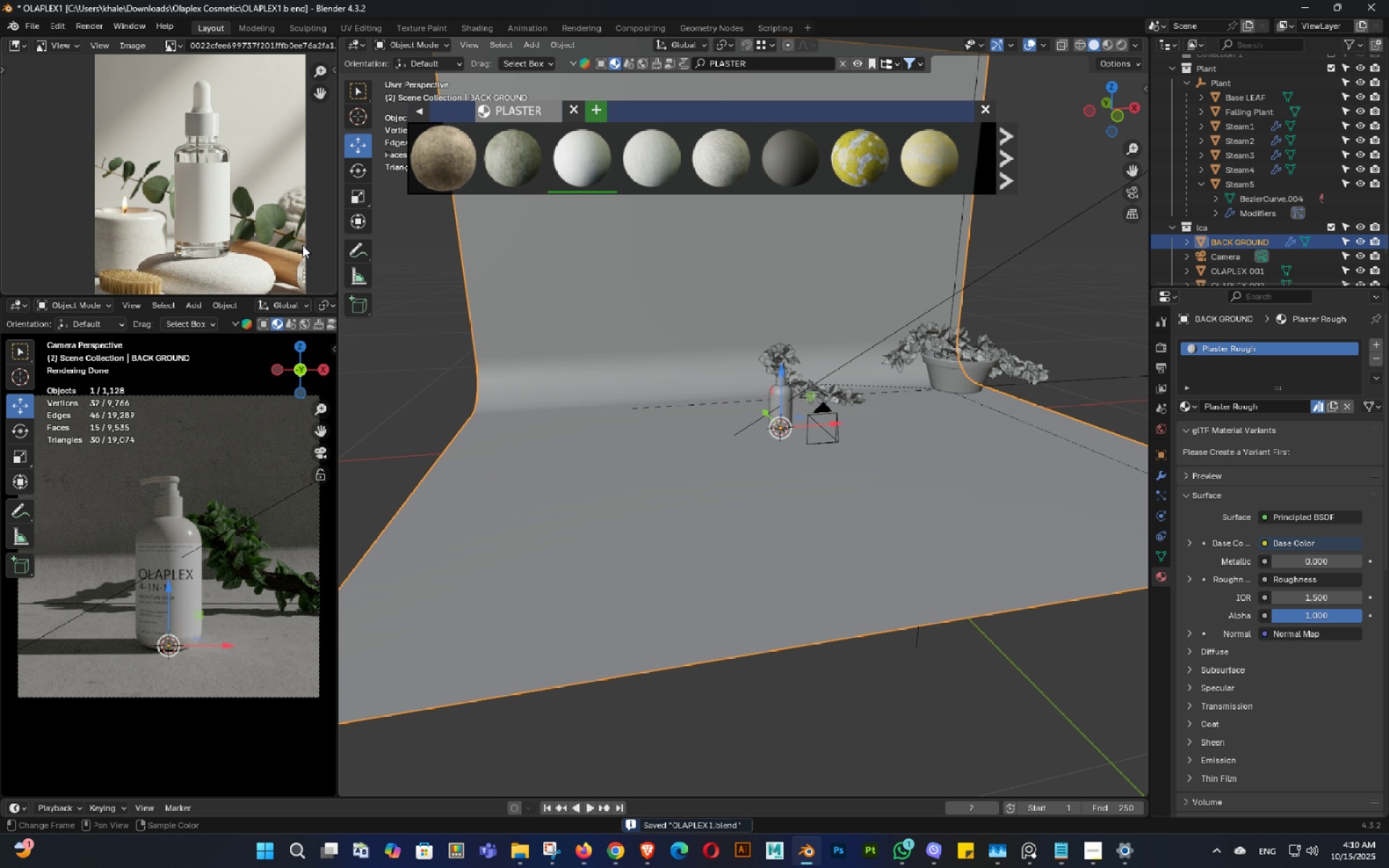 
key(Control+ControlLeft)
 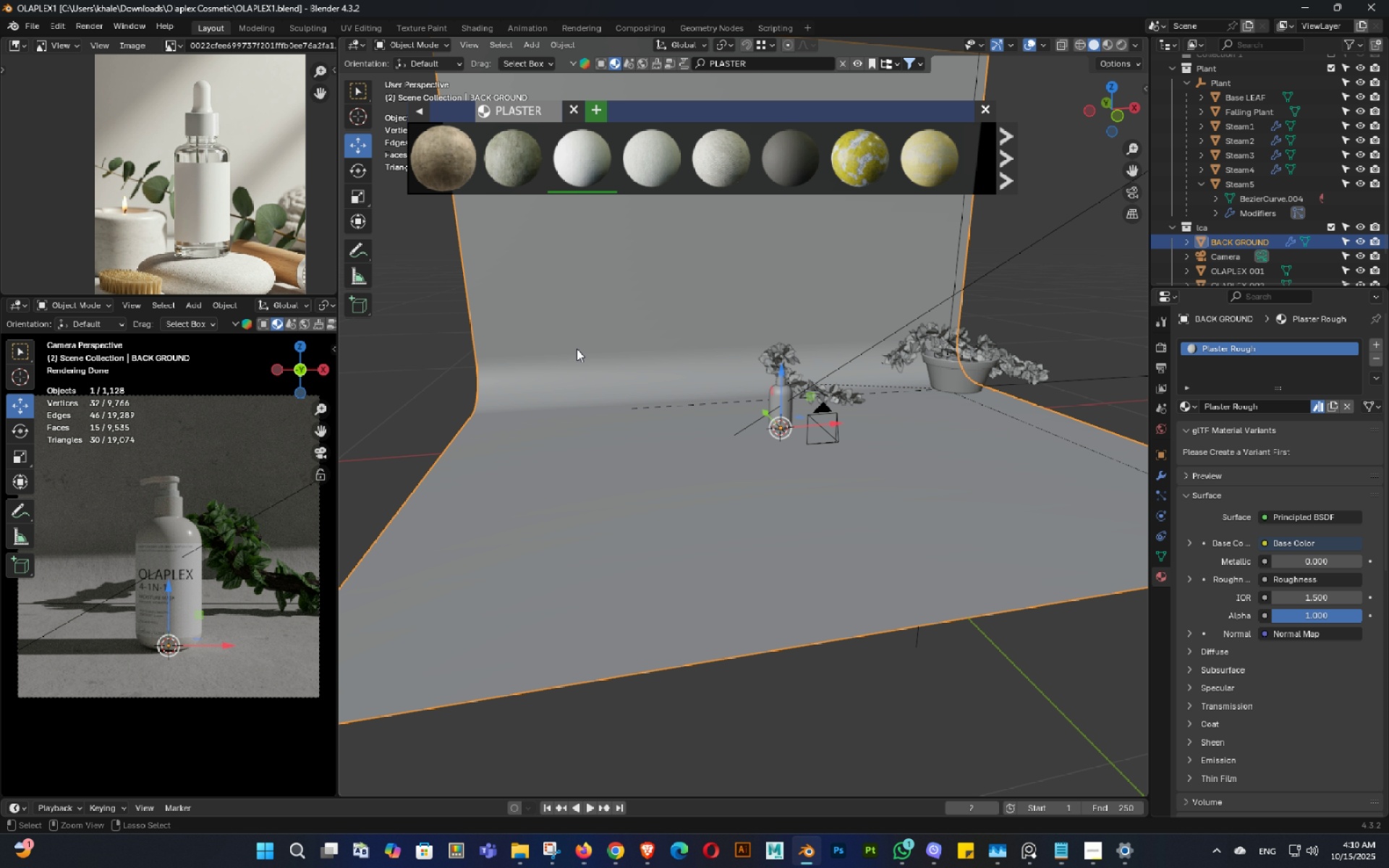 
key(Control+S)
 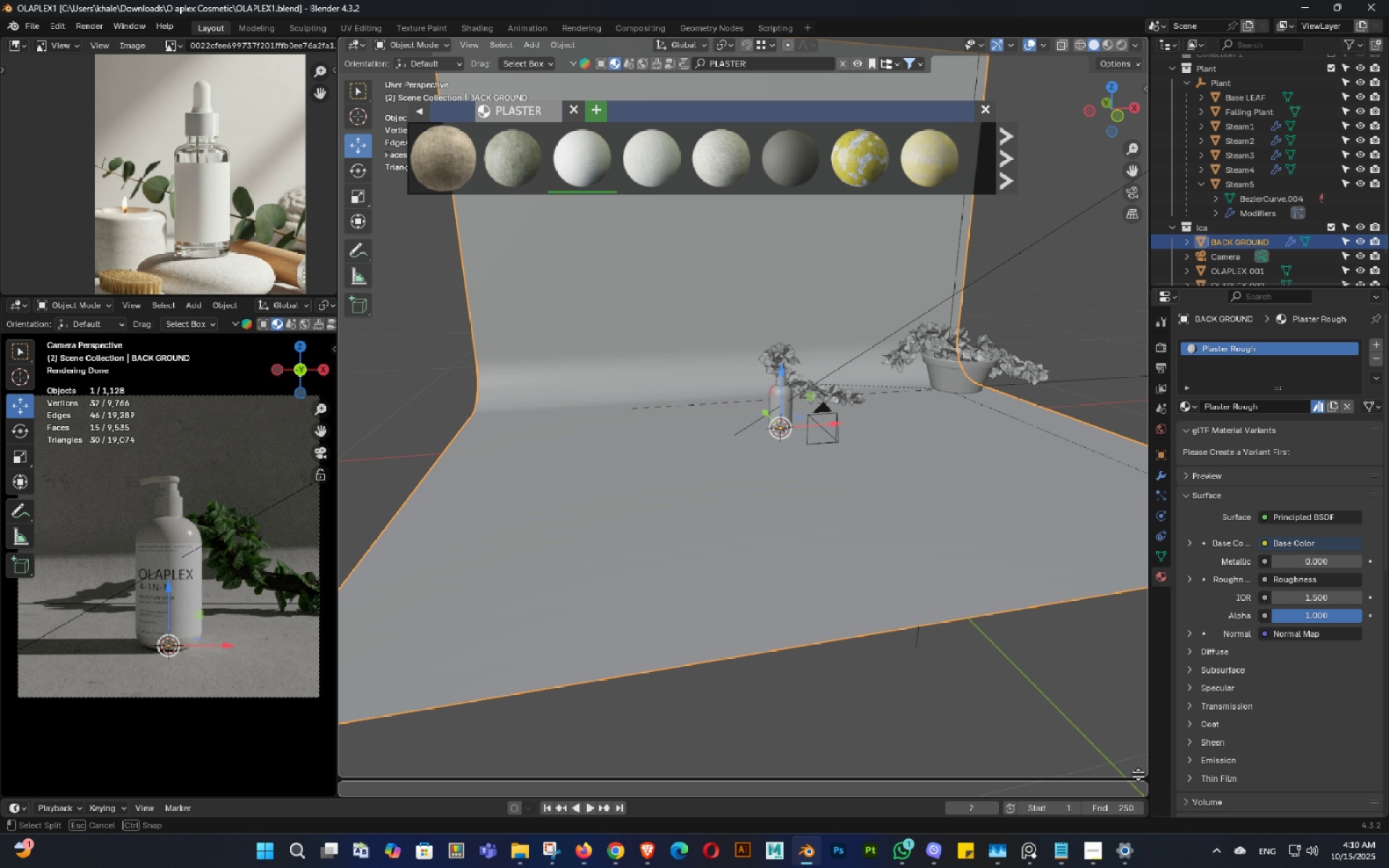 
wait(6.88)
 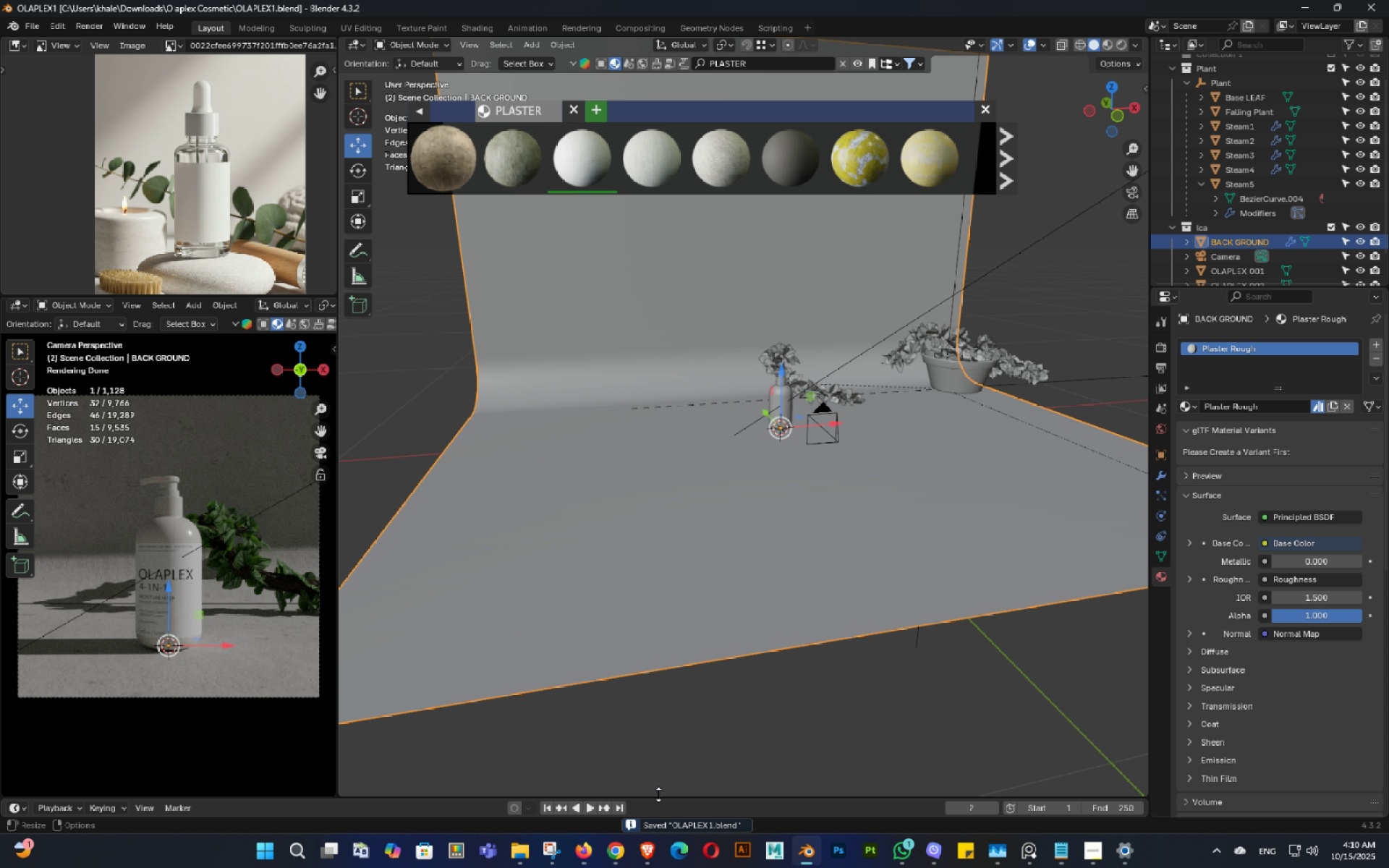 
left_click([361, 634])
 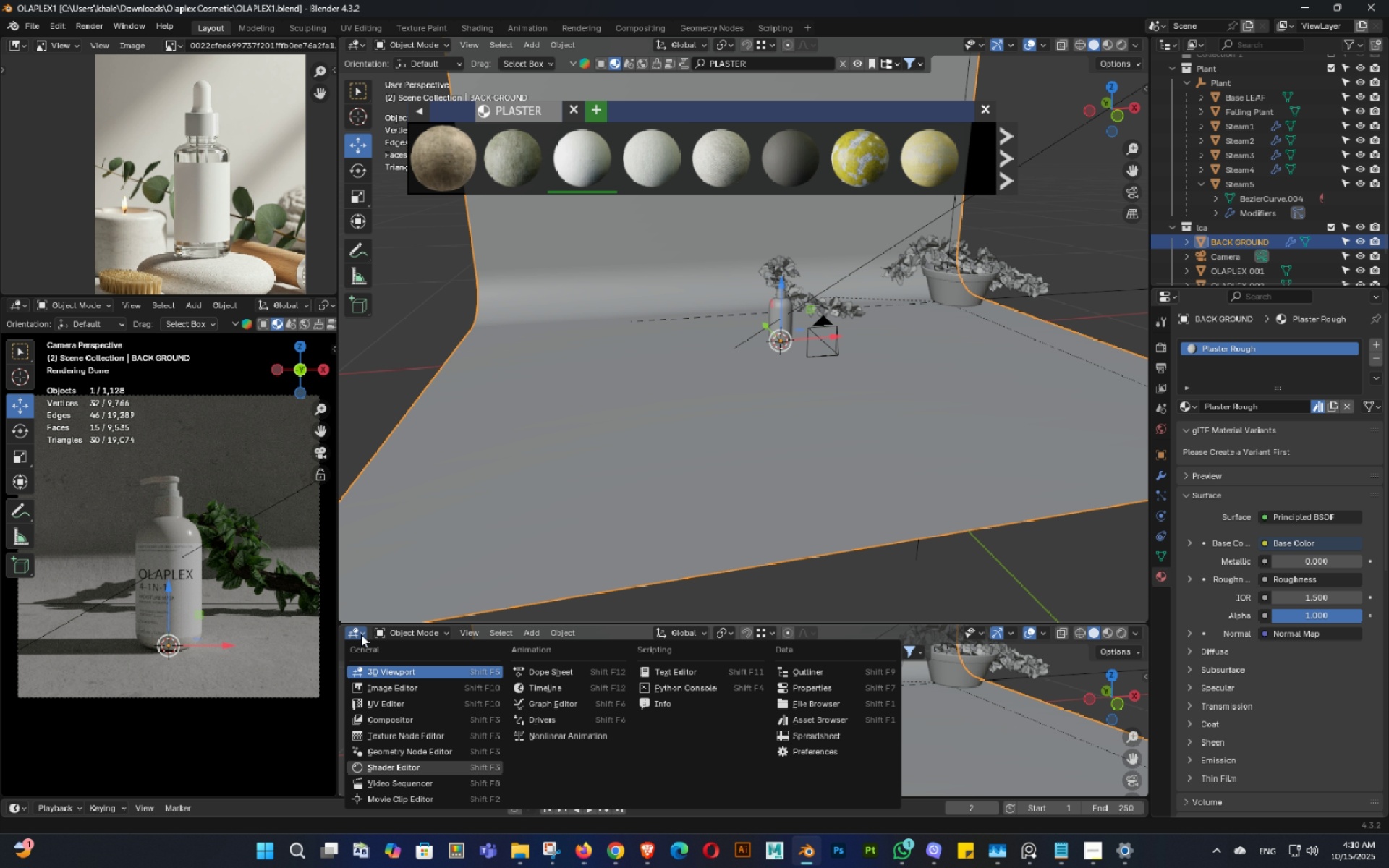 
hold_key(key=S, duration=5.05)
 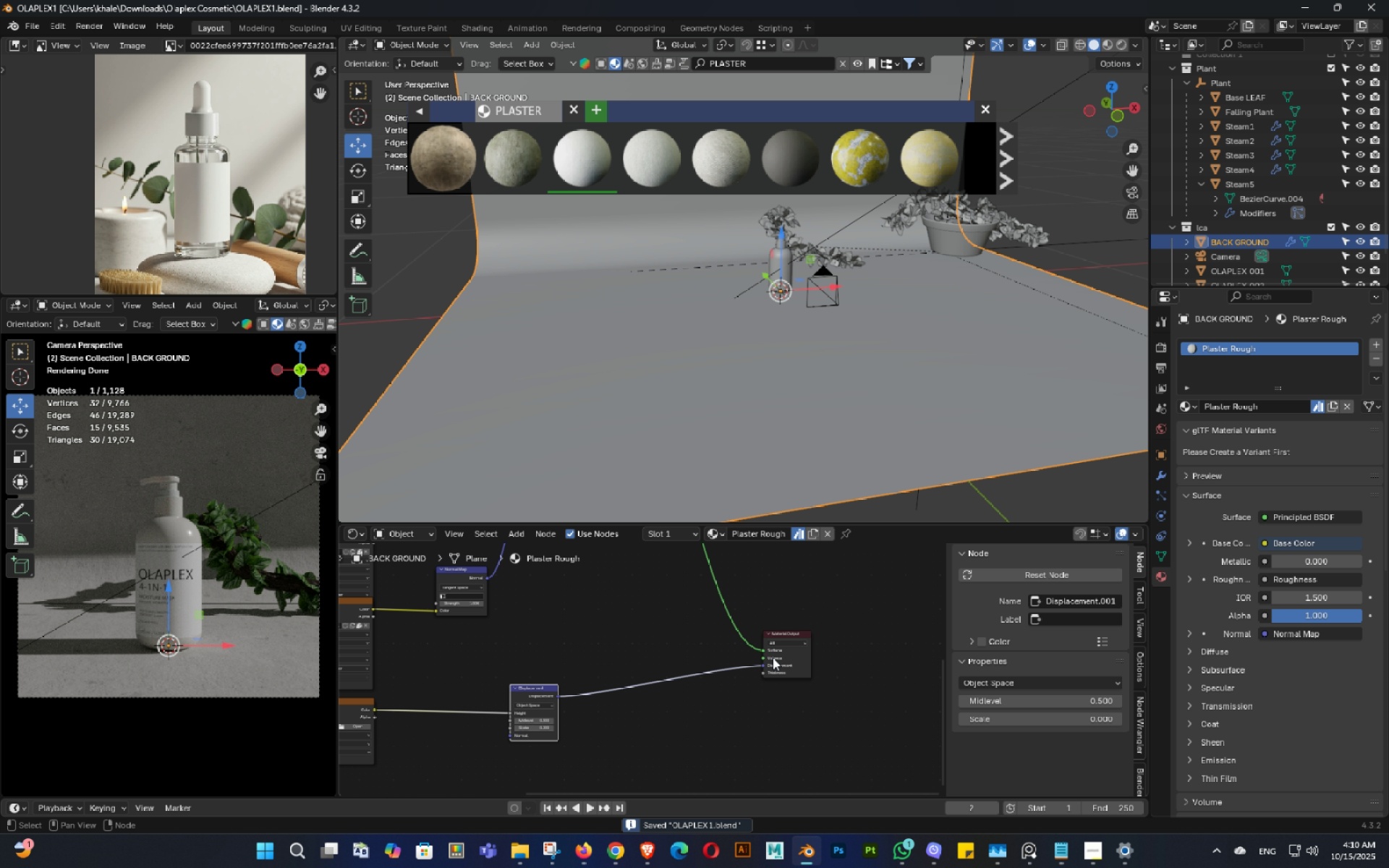 
scroll: coordinate [652, 614], scroll_direction: down, amount: 10.0
 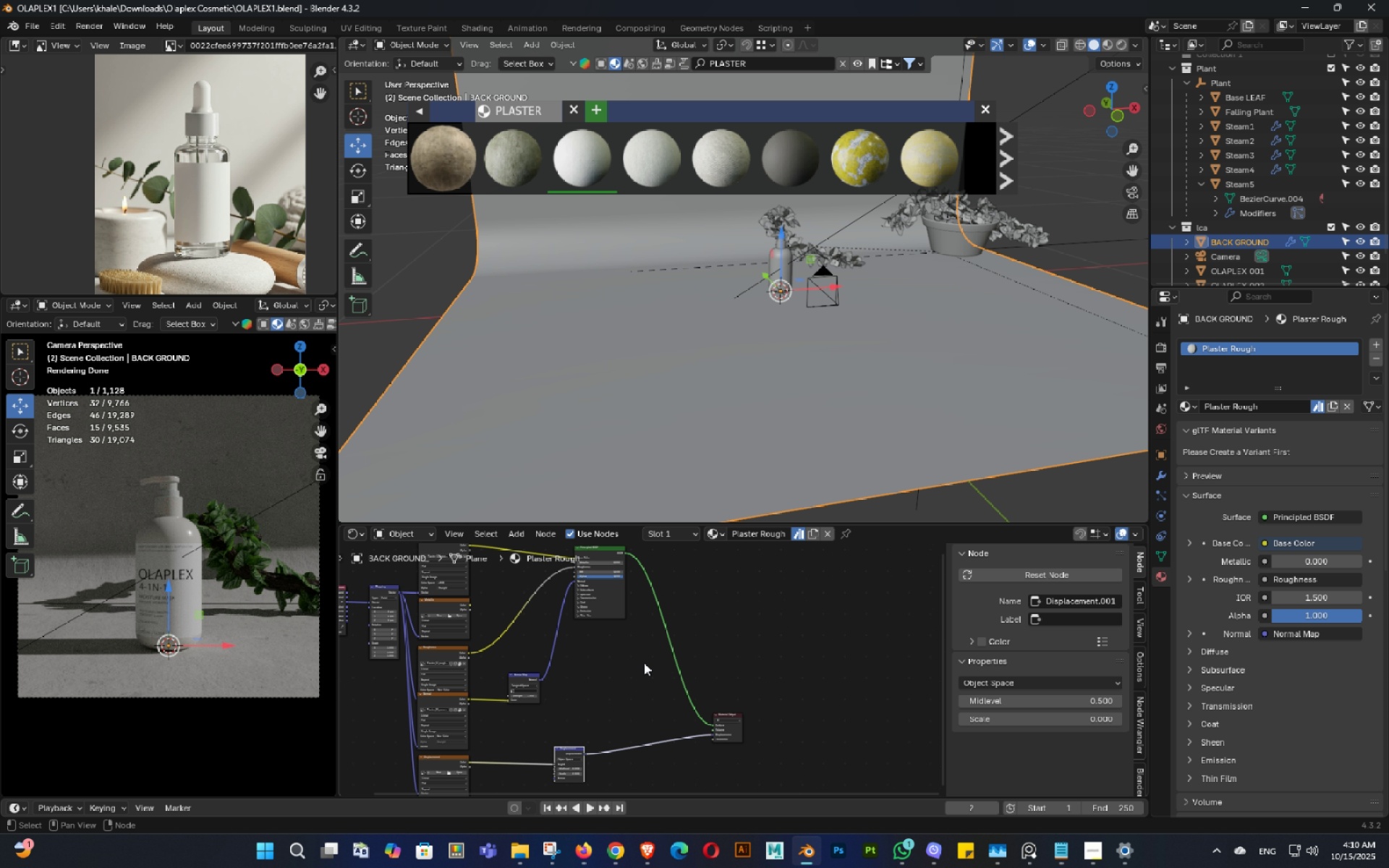 
scroll: coordinate [718, 694], scroll_direction: up, amount: 6.0
 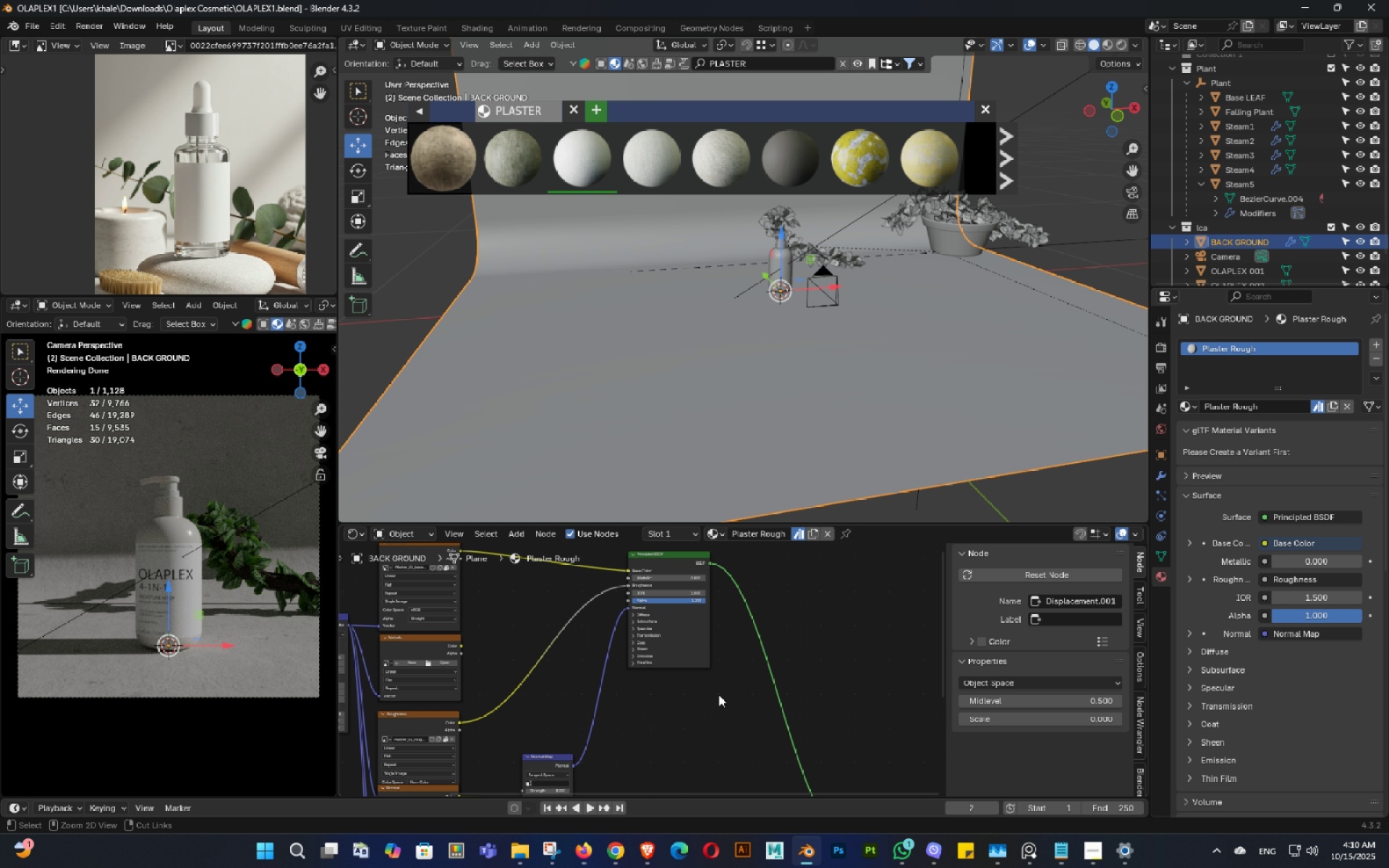 
key(Control+ControlLeft)
 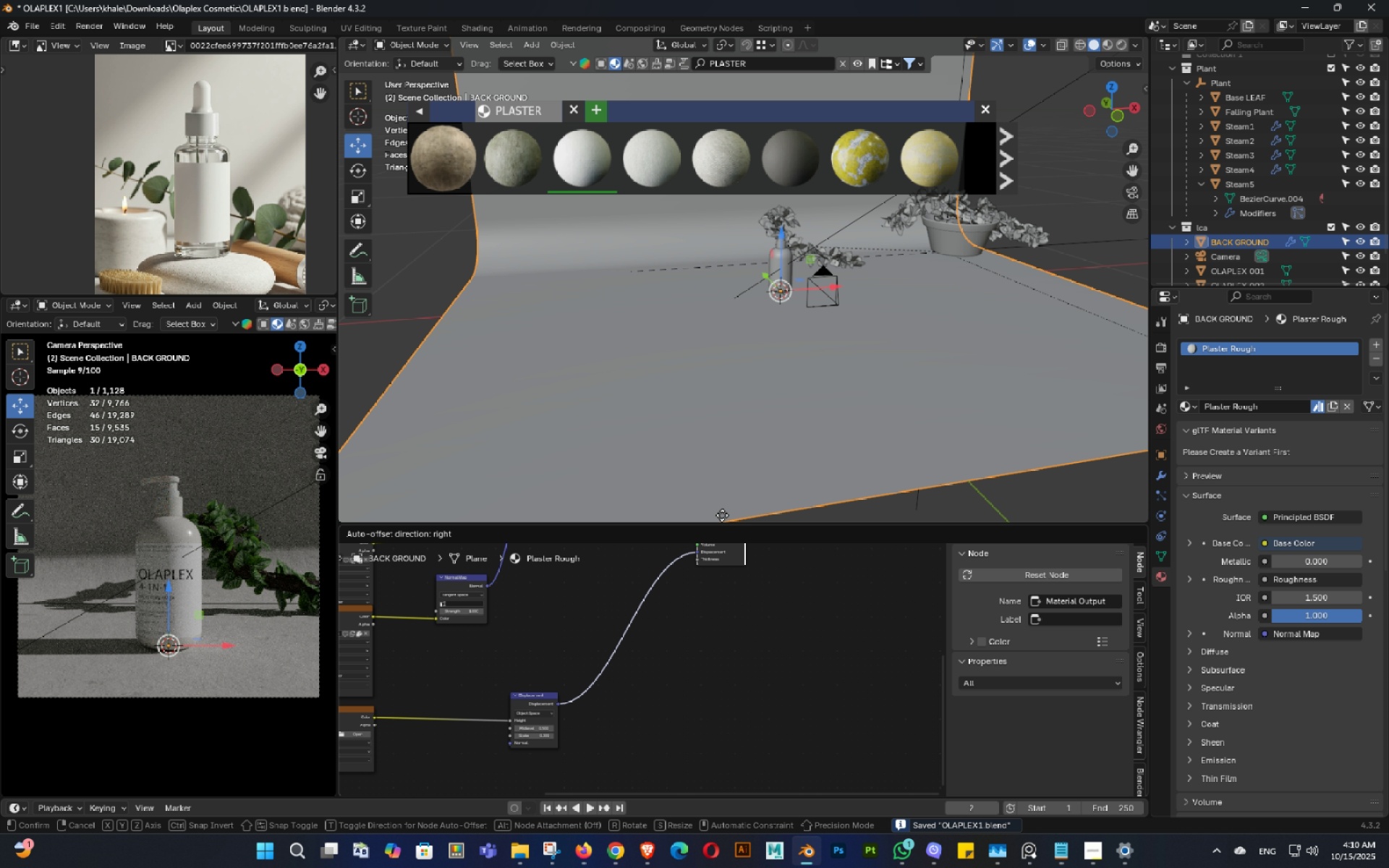 
scroll: coordinate [676, 690], scroll_direction: up, amount: 10.0
 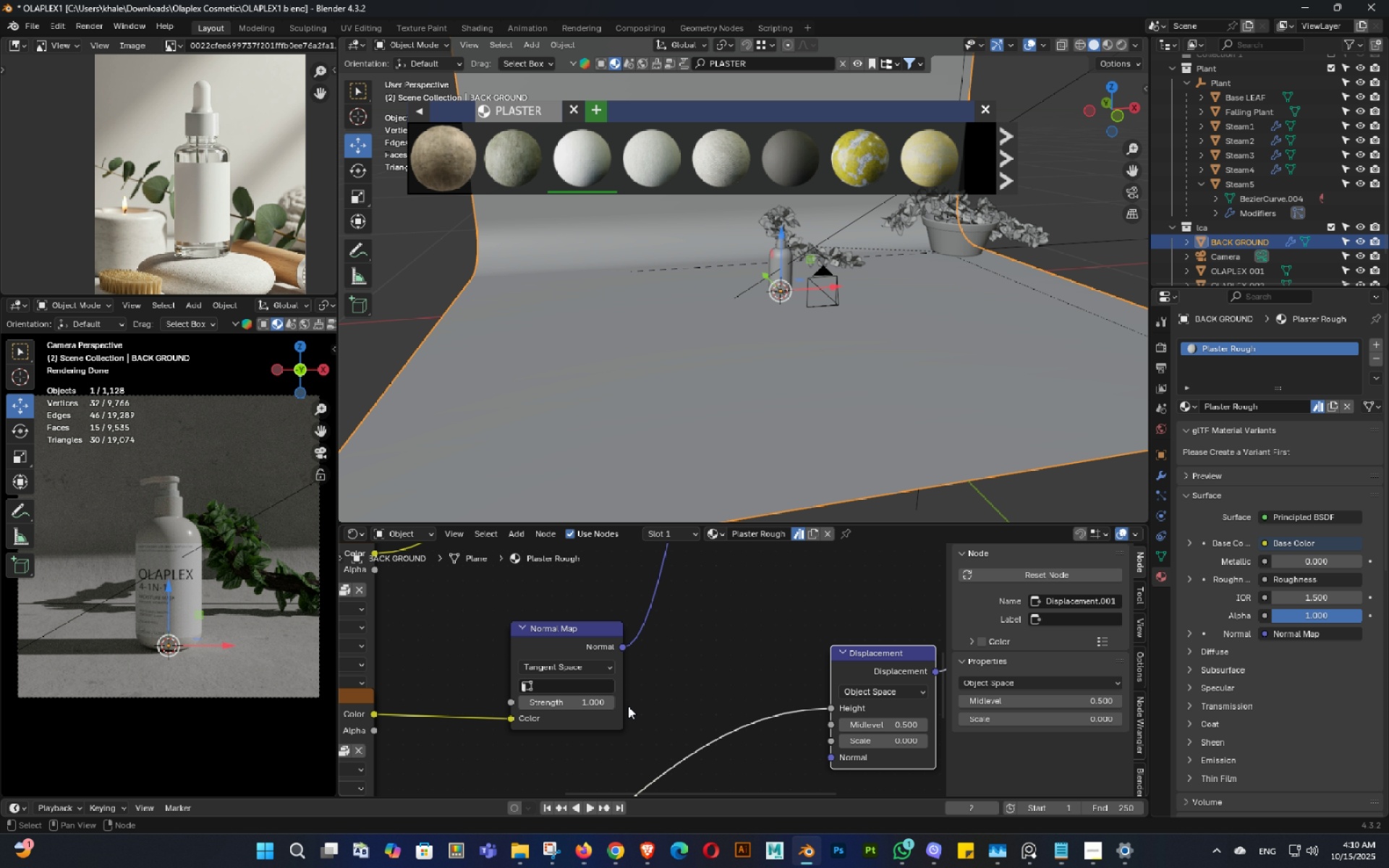 
left_click([585, 697])
 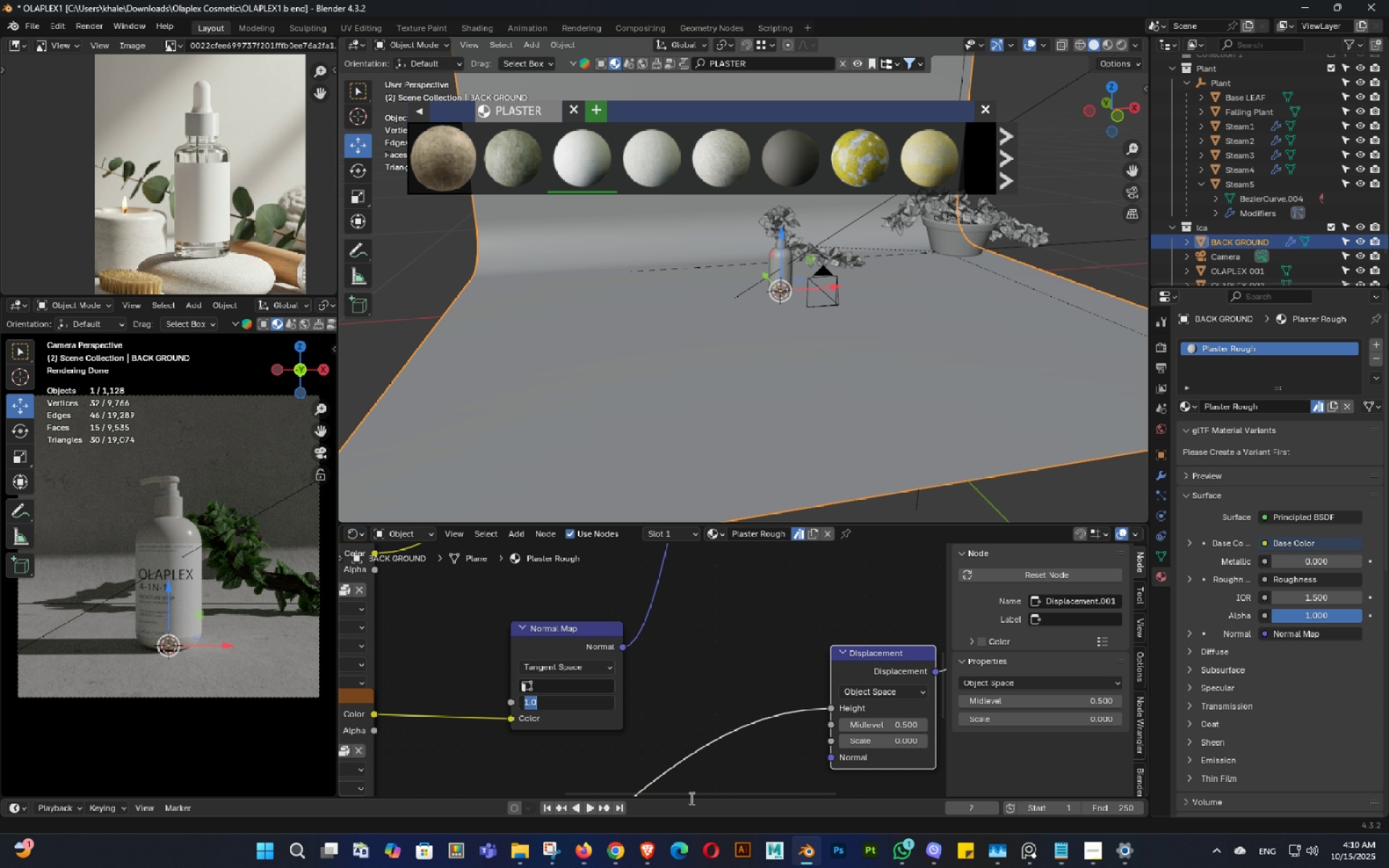 
key(NumpadDecimal)
 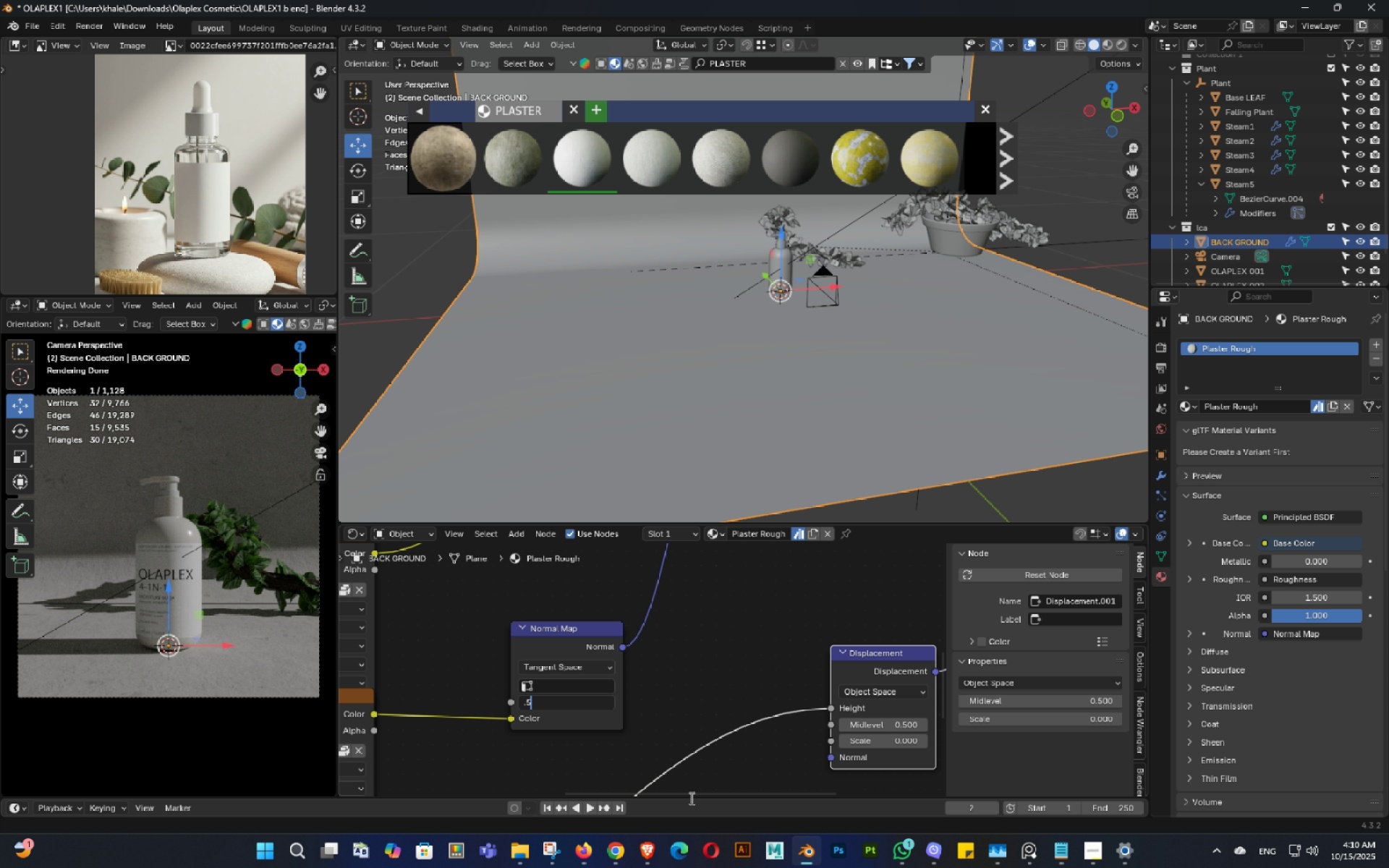 
key(Numpad5)
 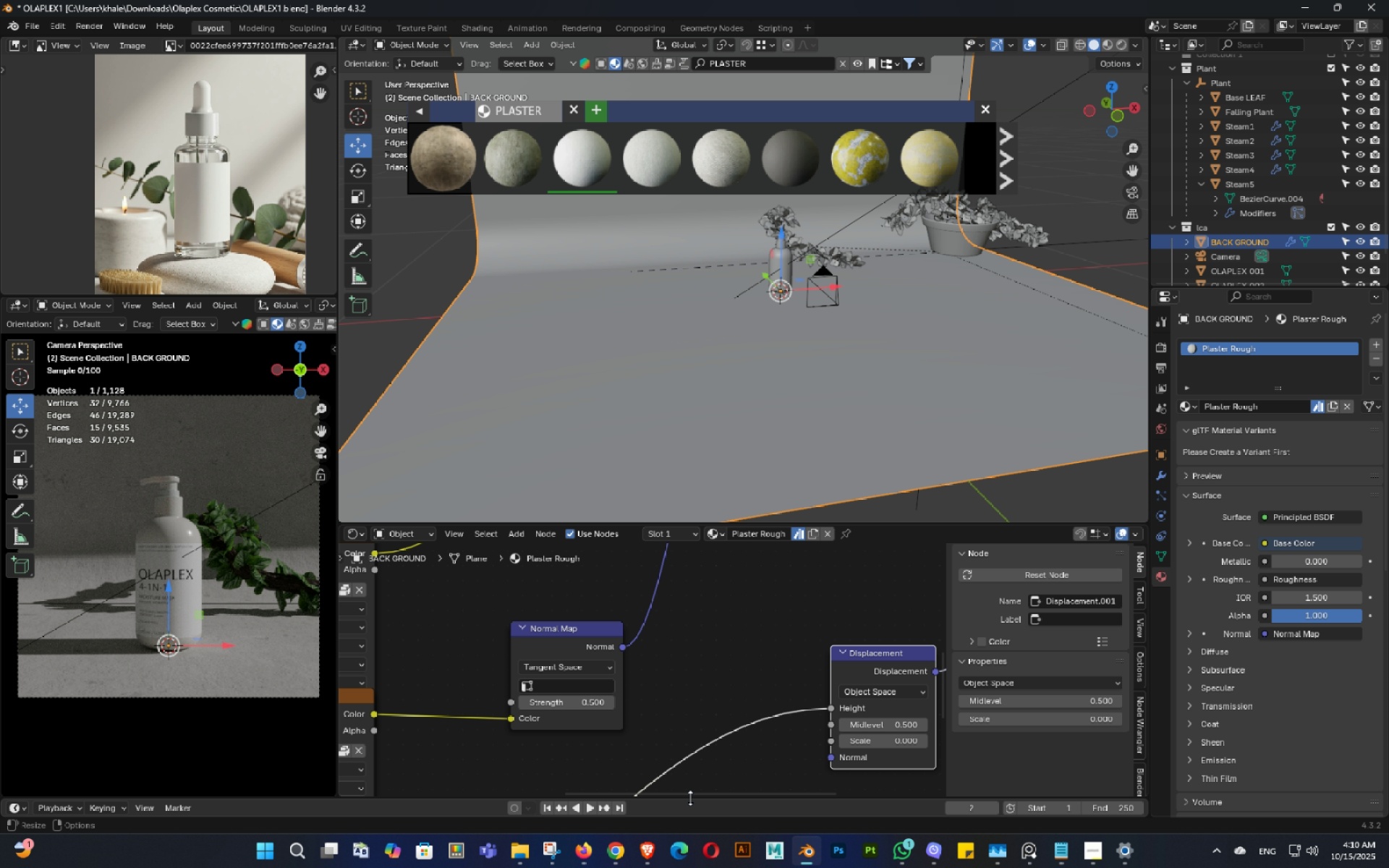 
key(NumpadEnter)
 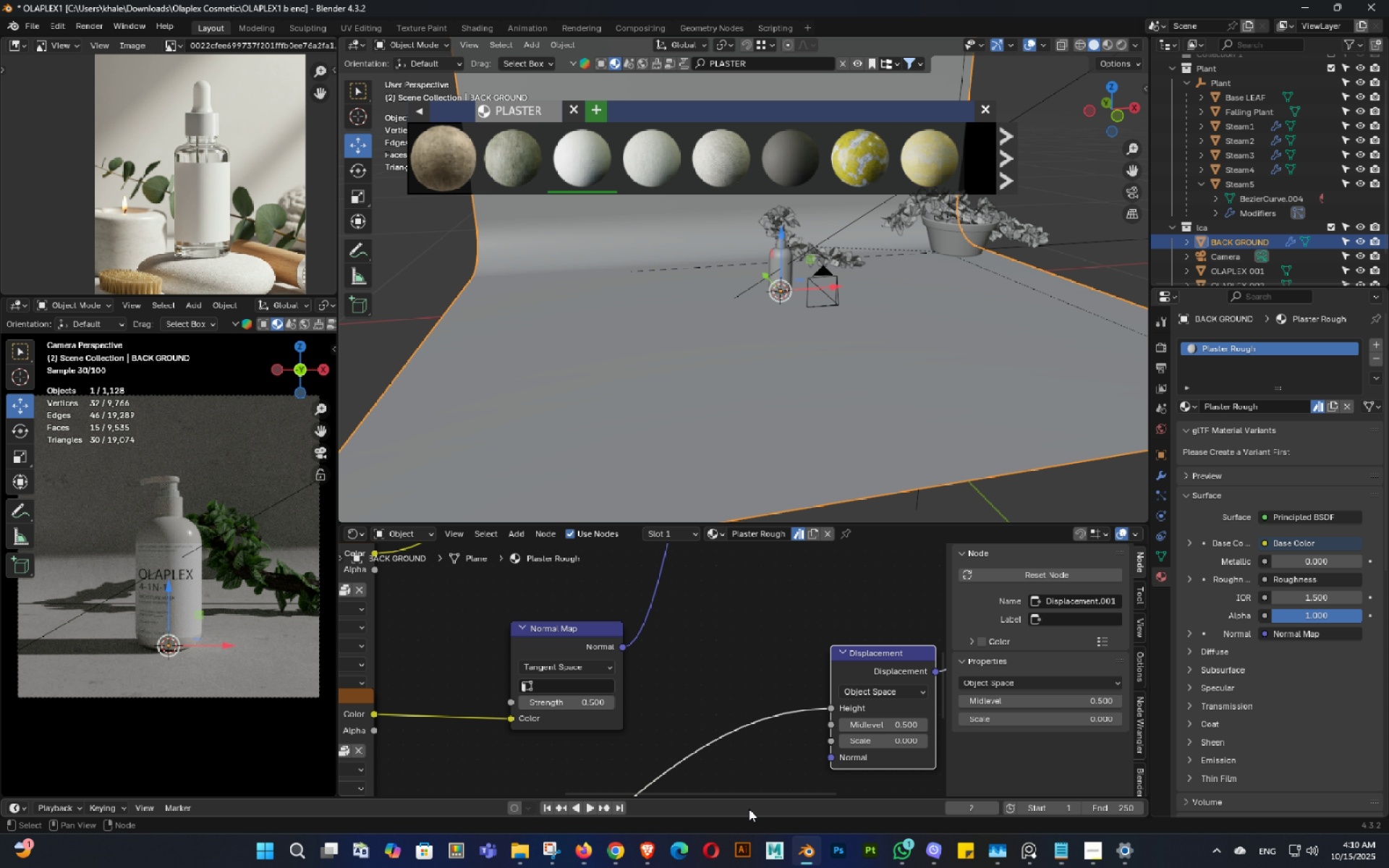 
scroll: coordinate [810, 677], scroll_direction: down, amount: 7.0
 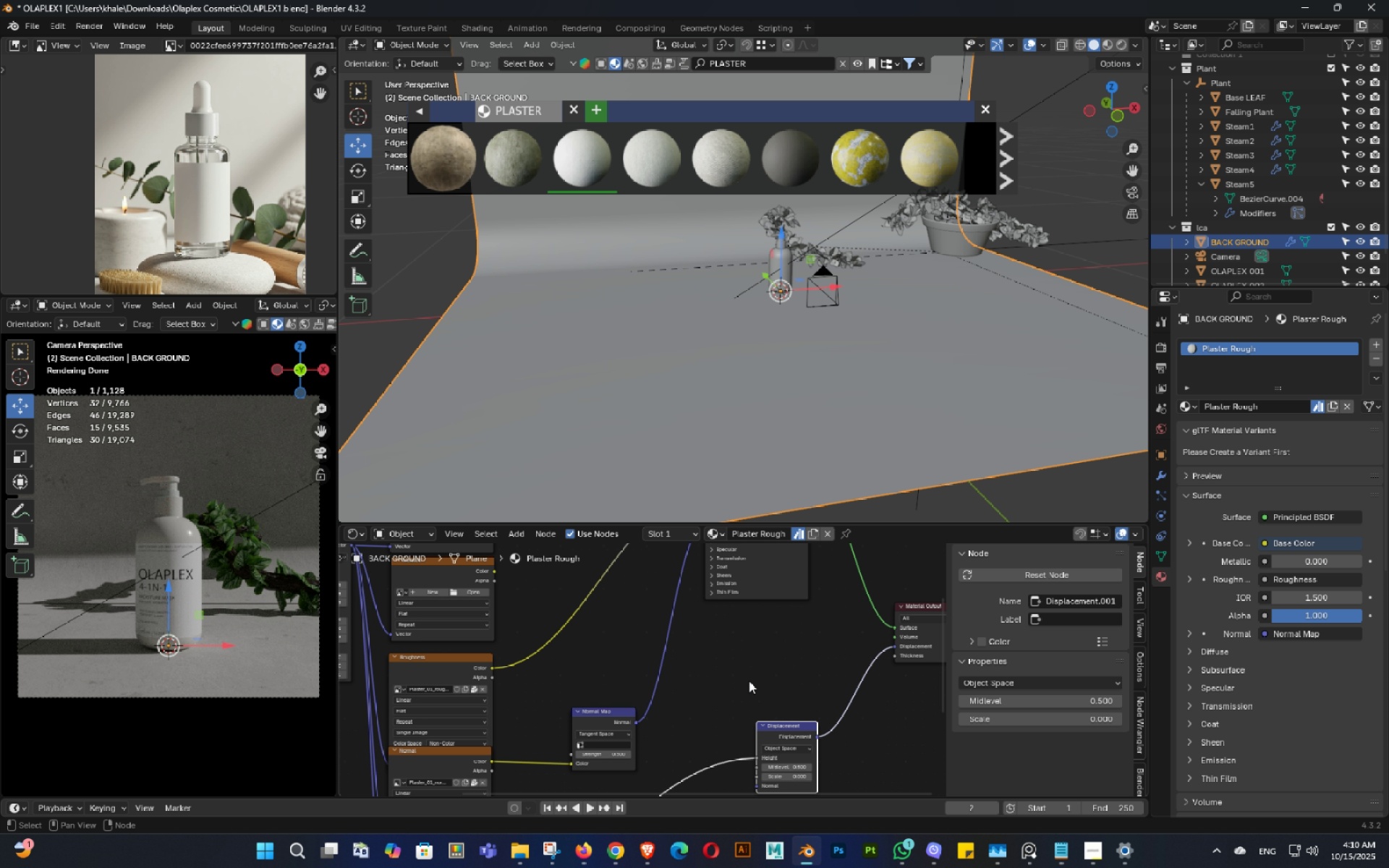 
key(Control+ControlLeft)
 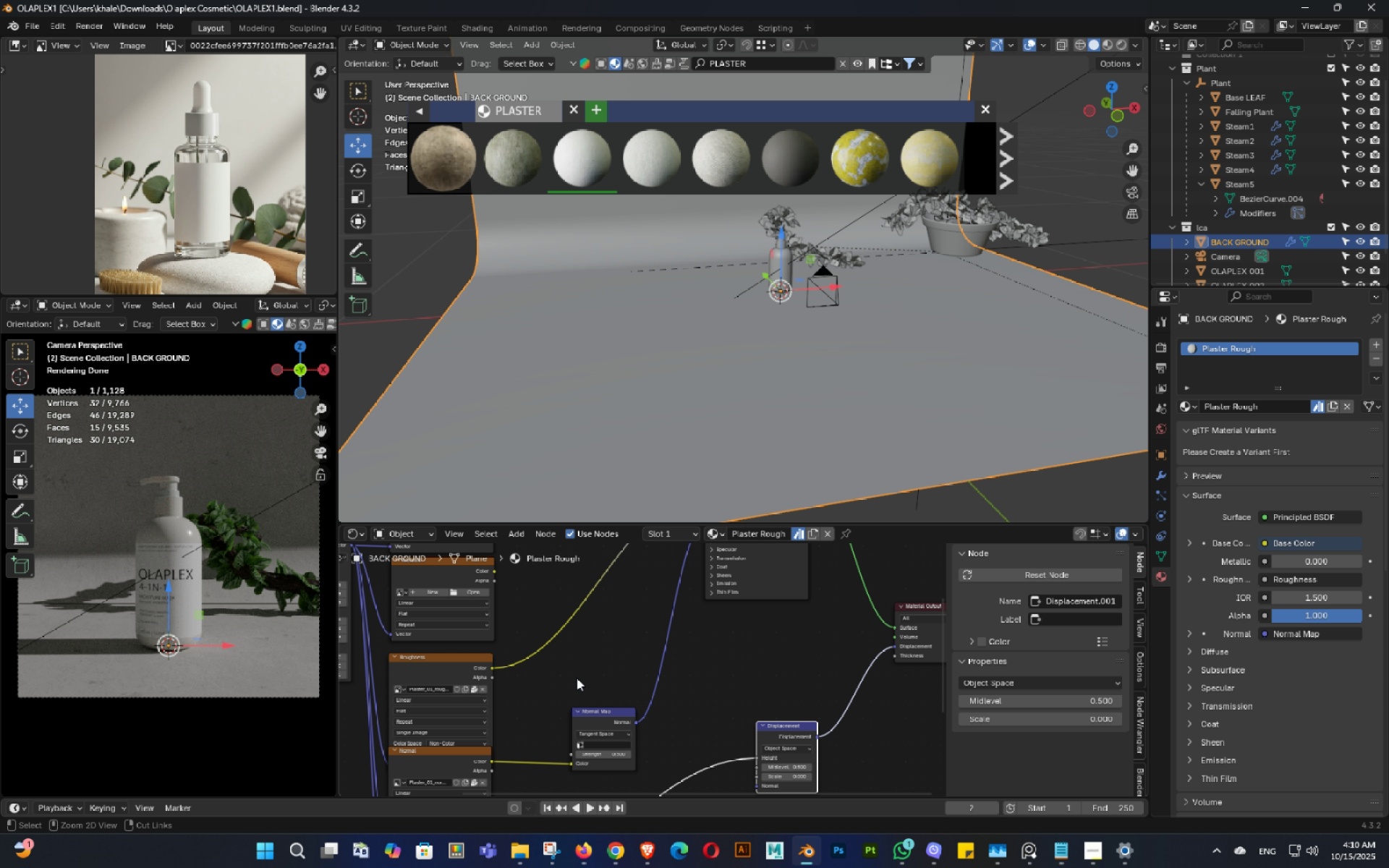 
key(Control+S)
 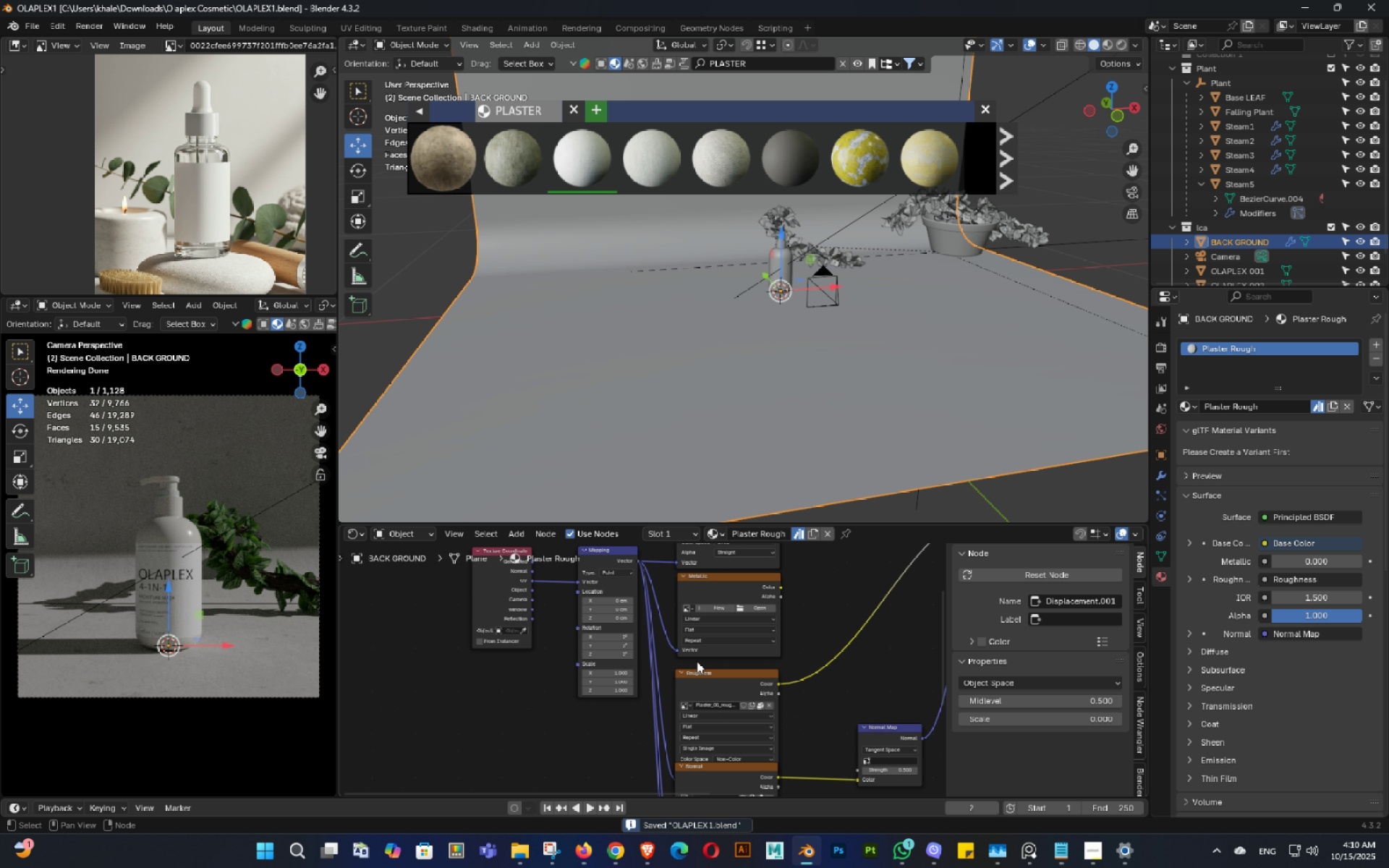 
scroll: coordinate [696, 654], scroll_direction: up, amount: 4.0
 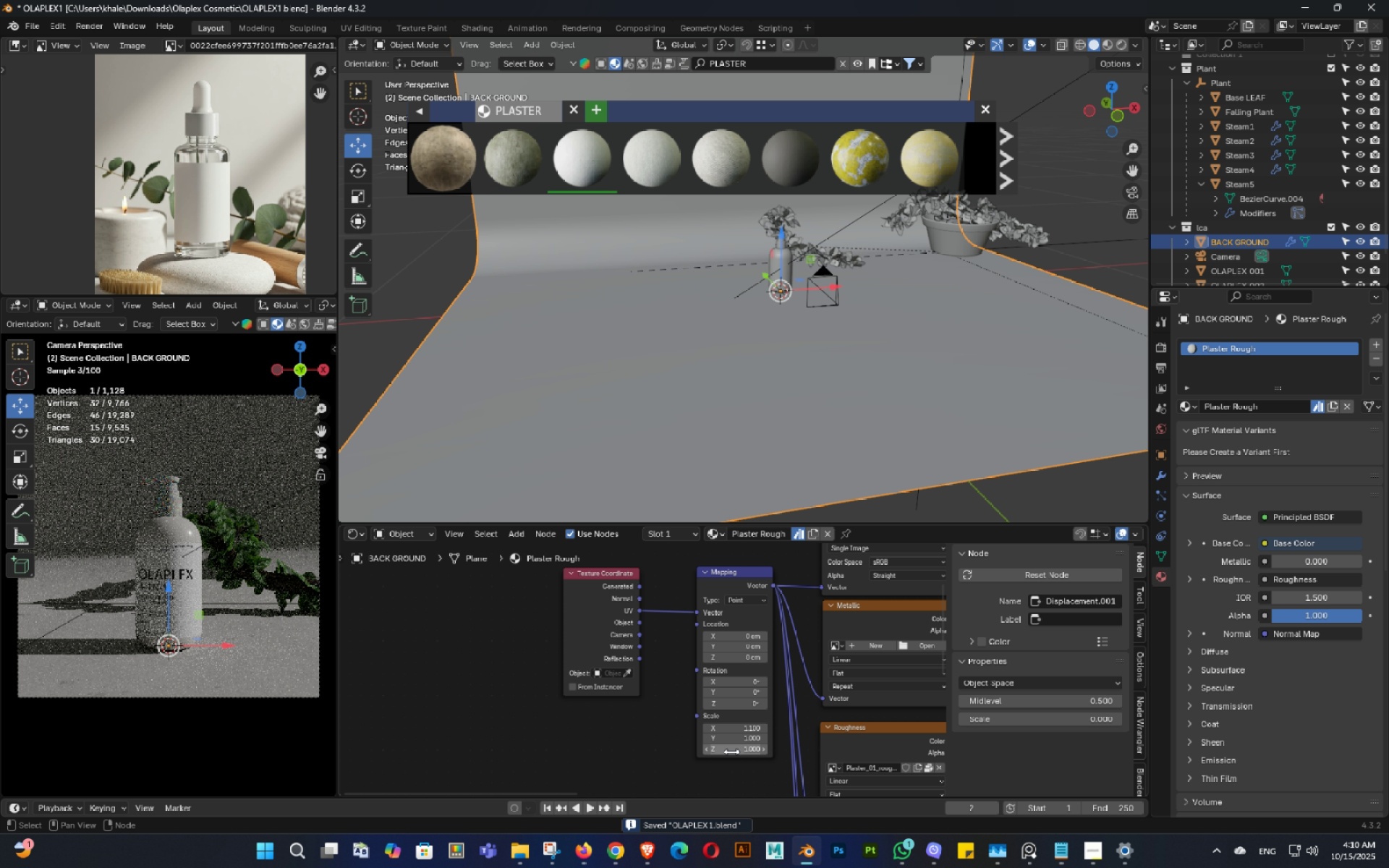 
key(Numpad2)
 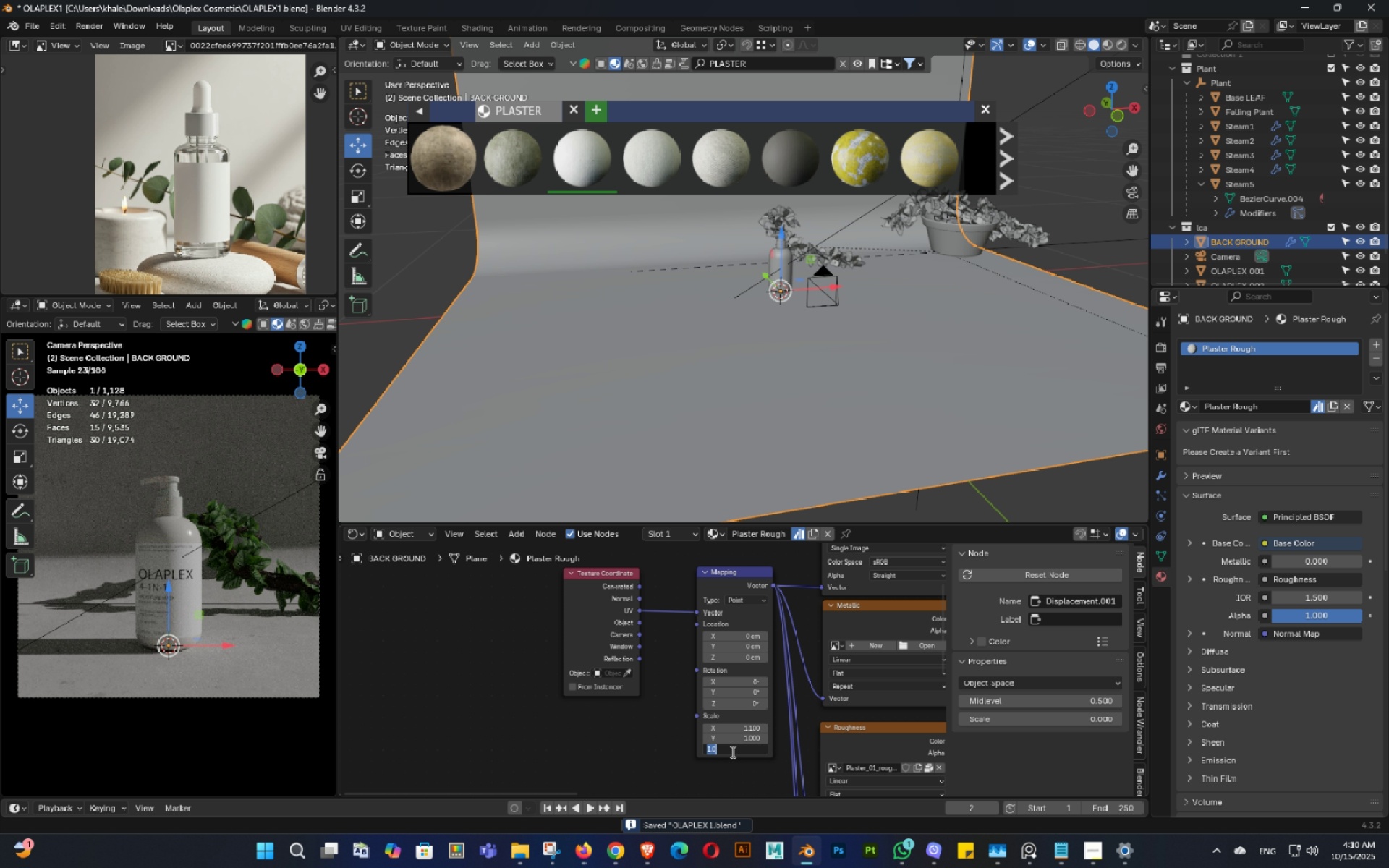 
key(NumpadEnter)
 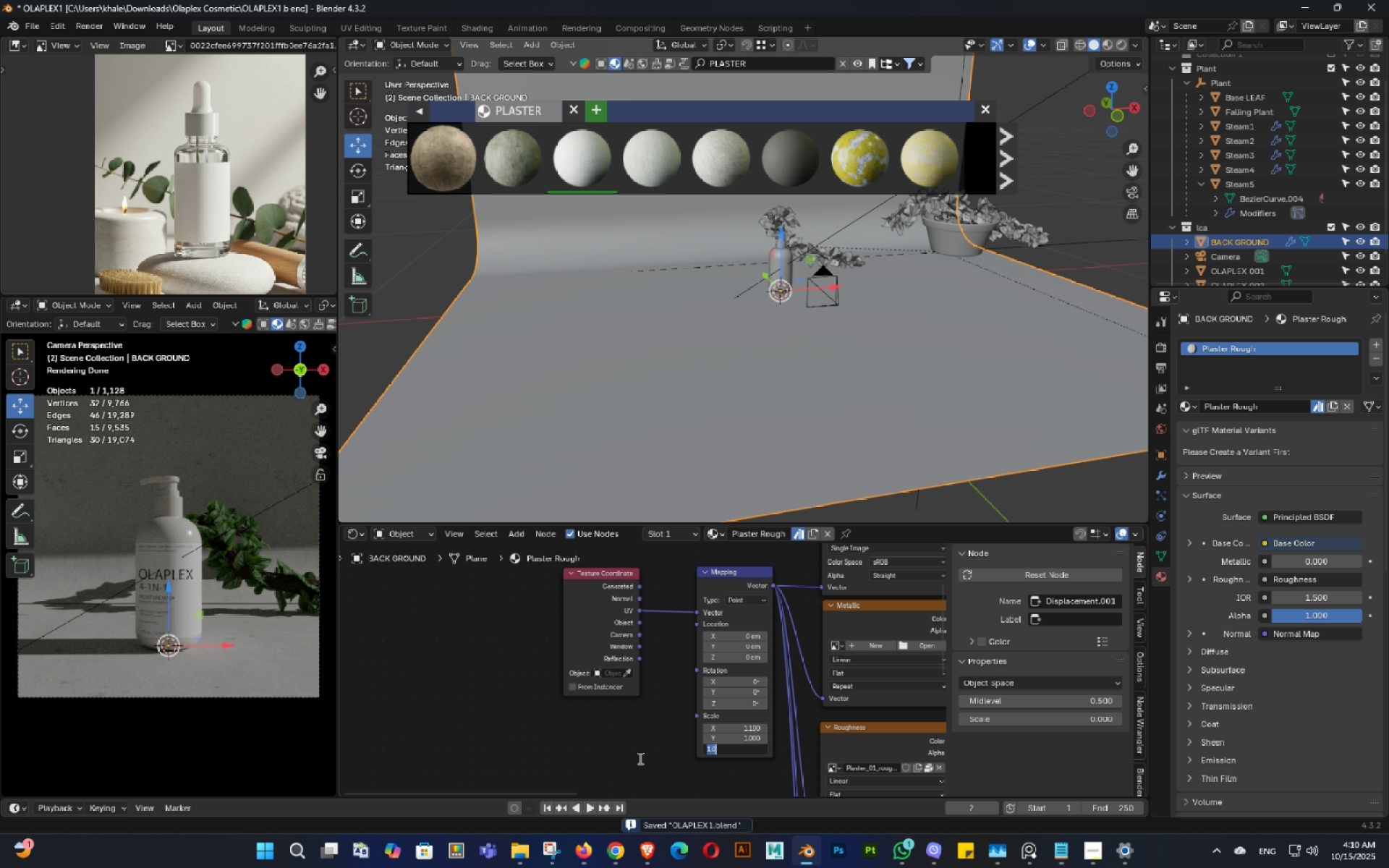 
double_click([568, 718])
 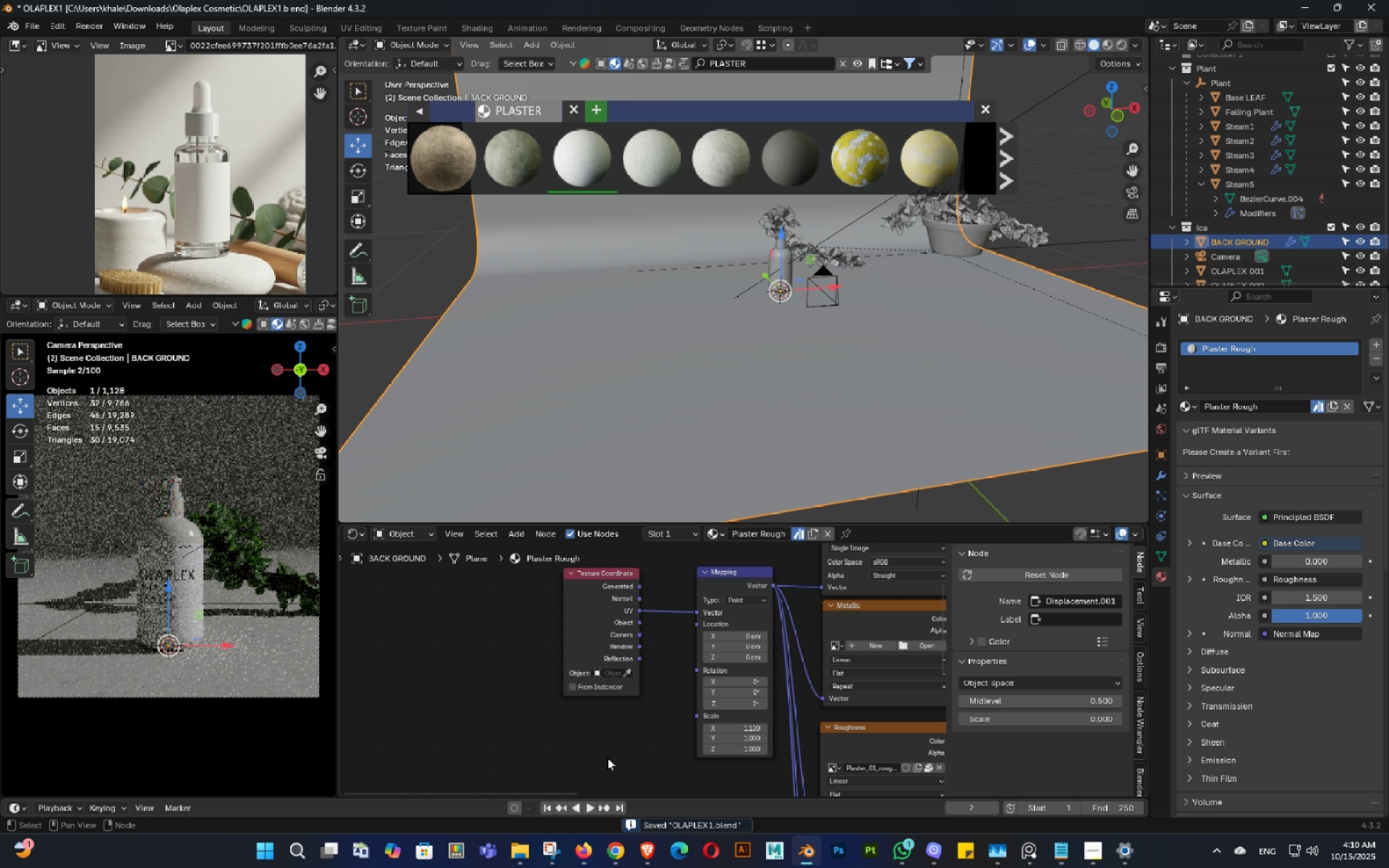 
left_click([603, 757])
 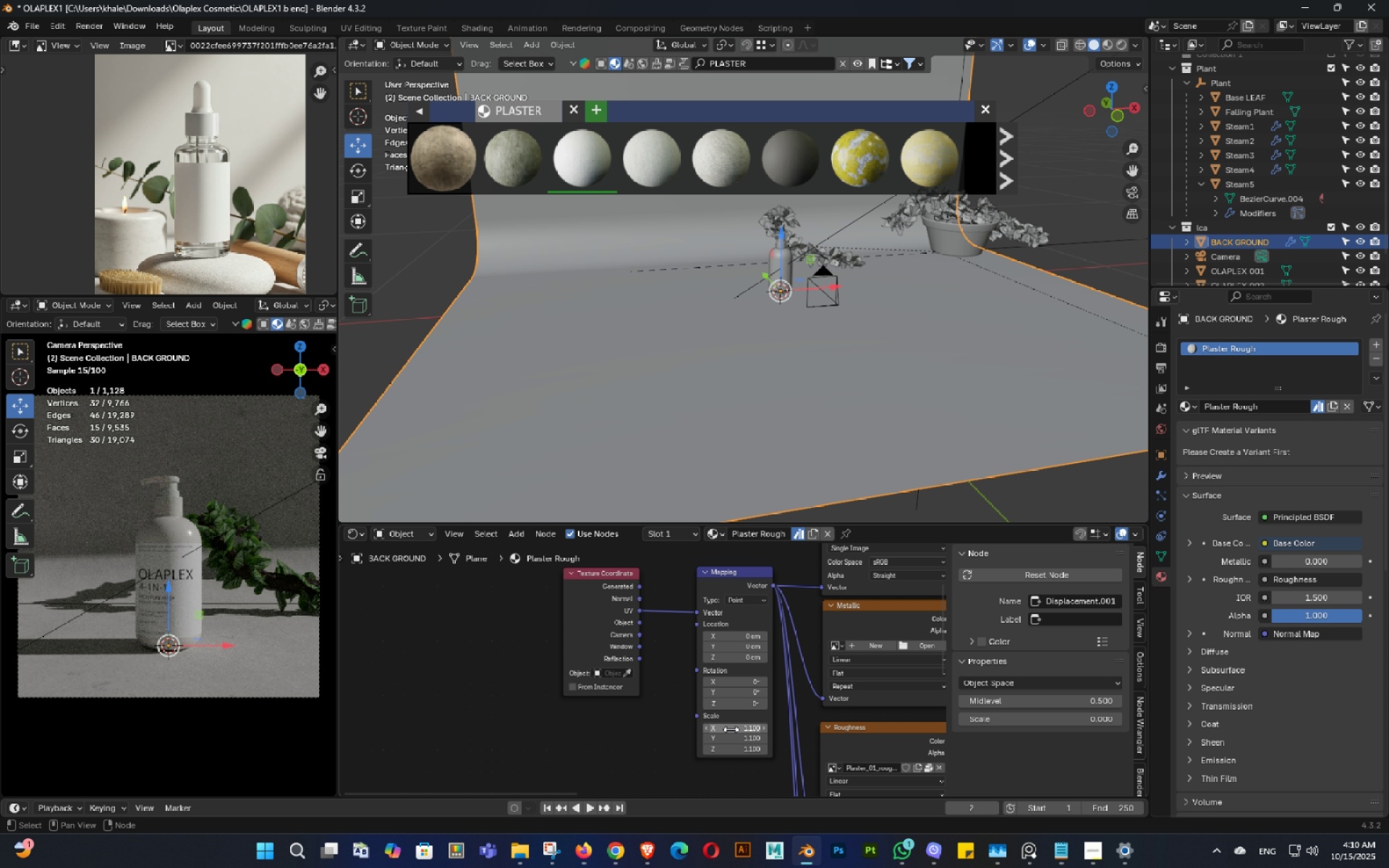 
key(Numpad2)
 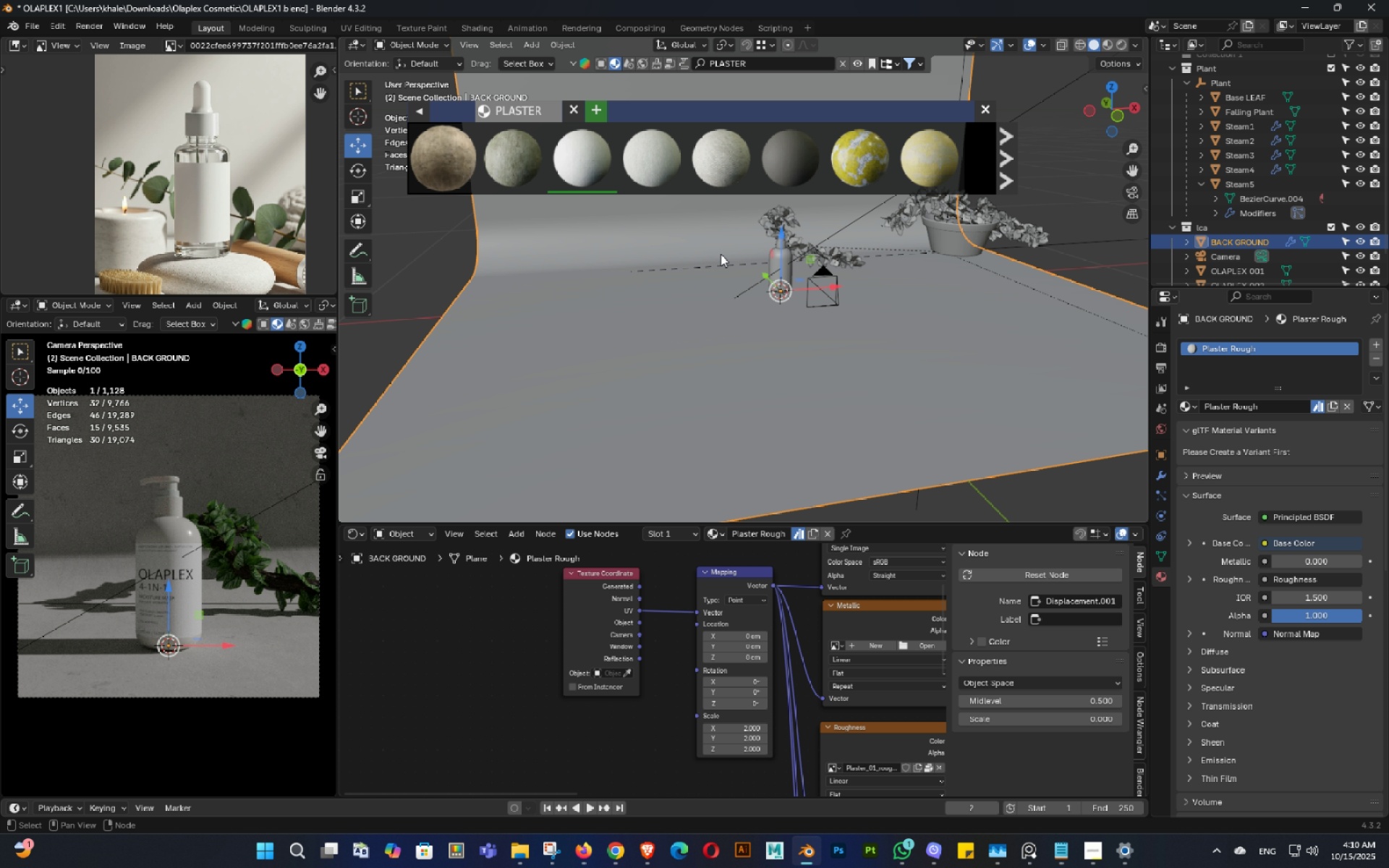 
key(NumpadEnter)
 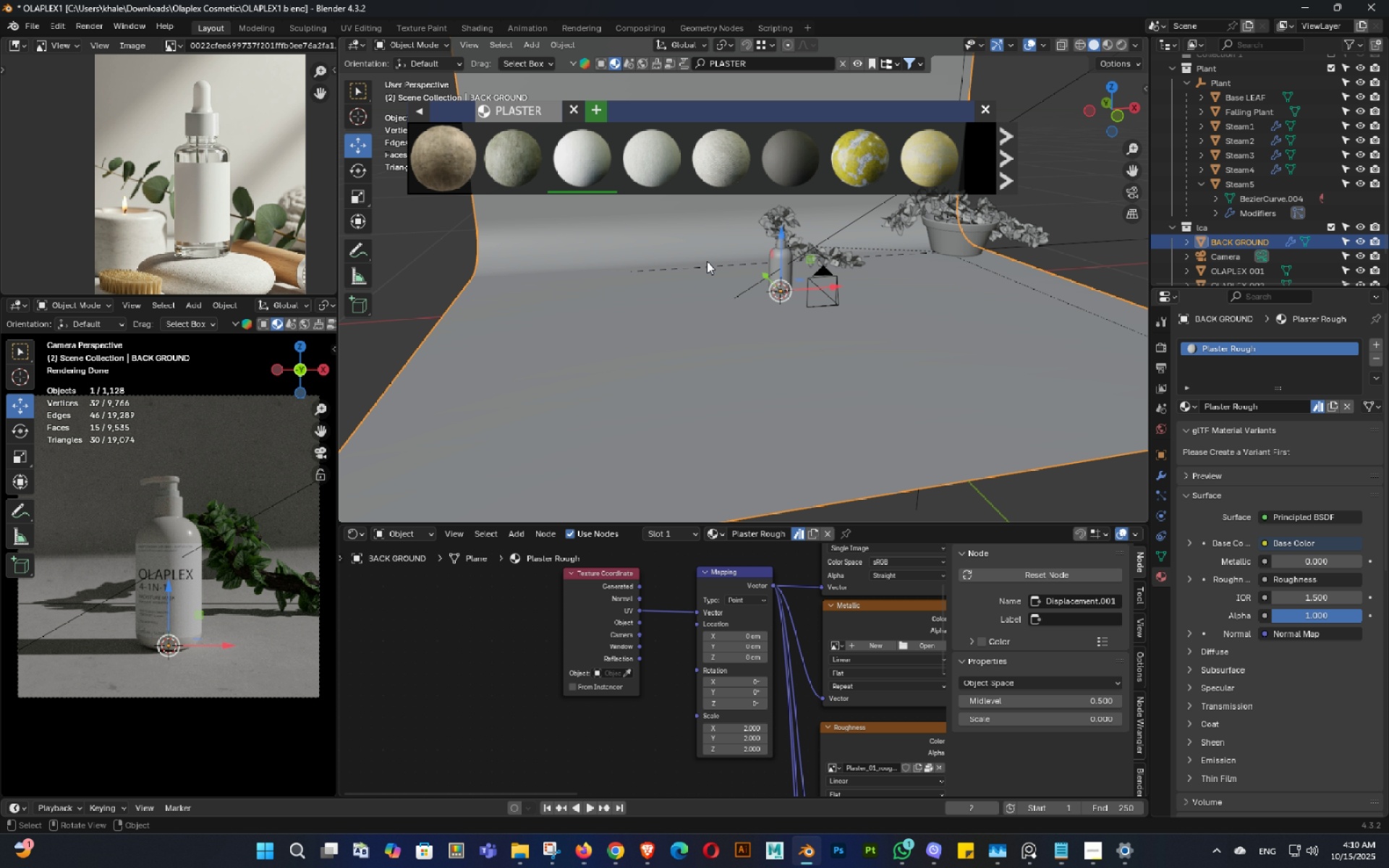 
hold_key(key=ShiftLeft, duration=0.43)
 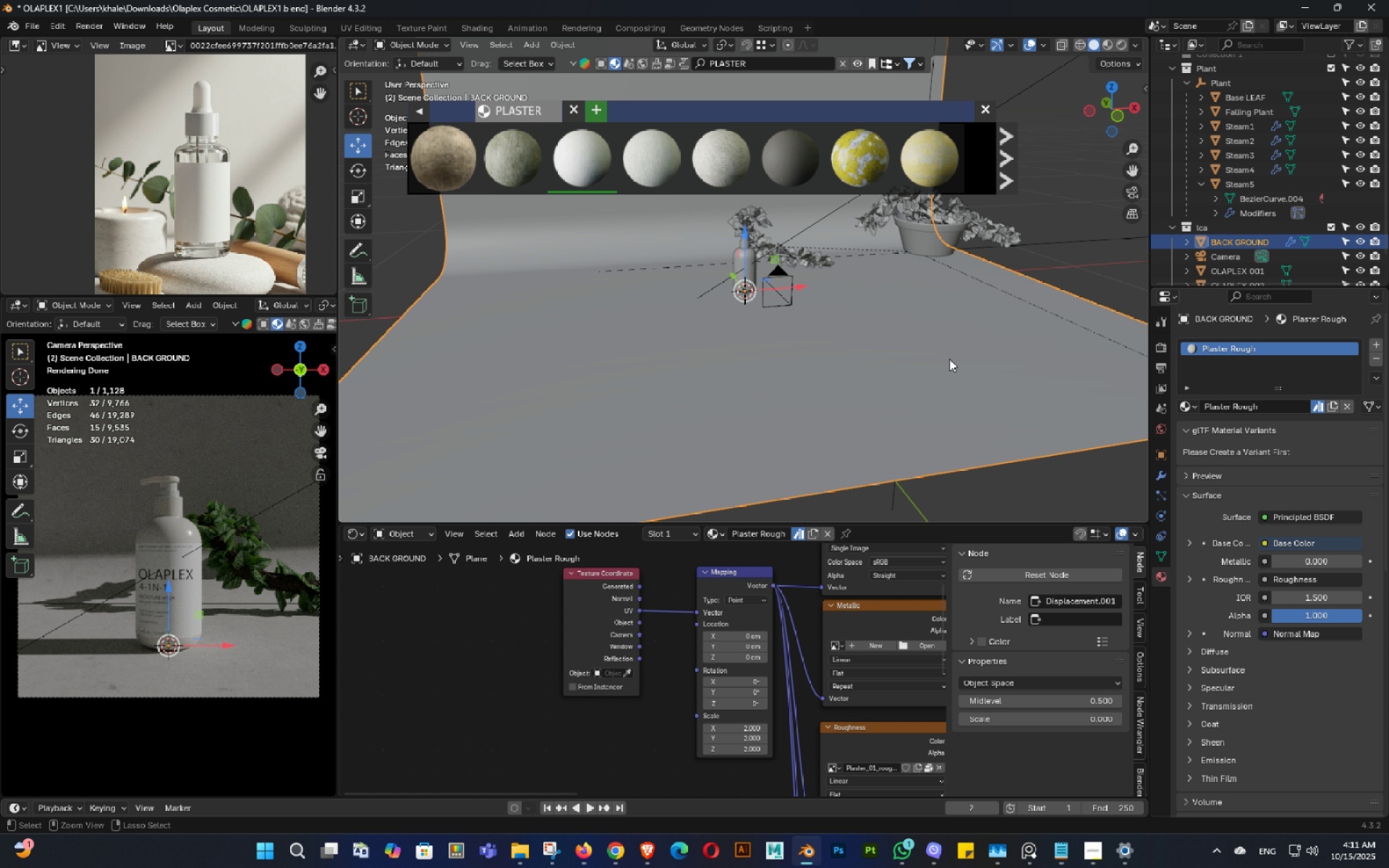 
key(Control+ControlLeft)
 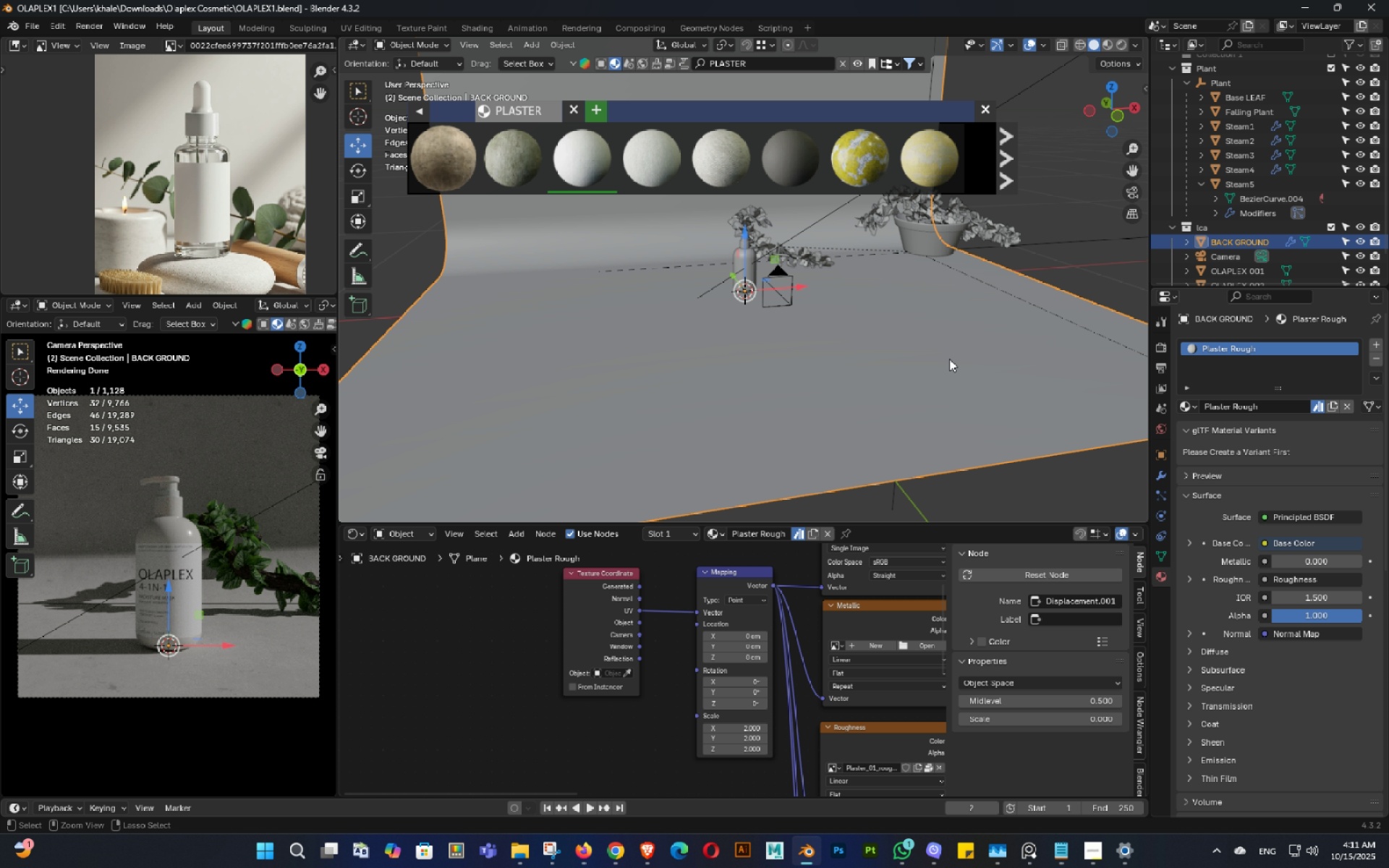 
key(Control+S)
 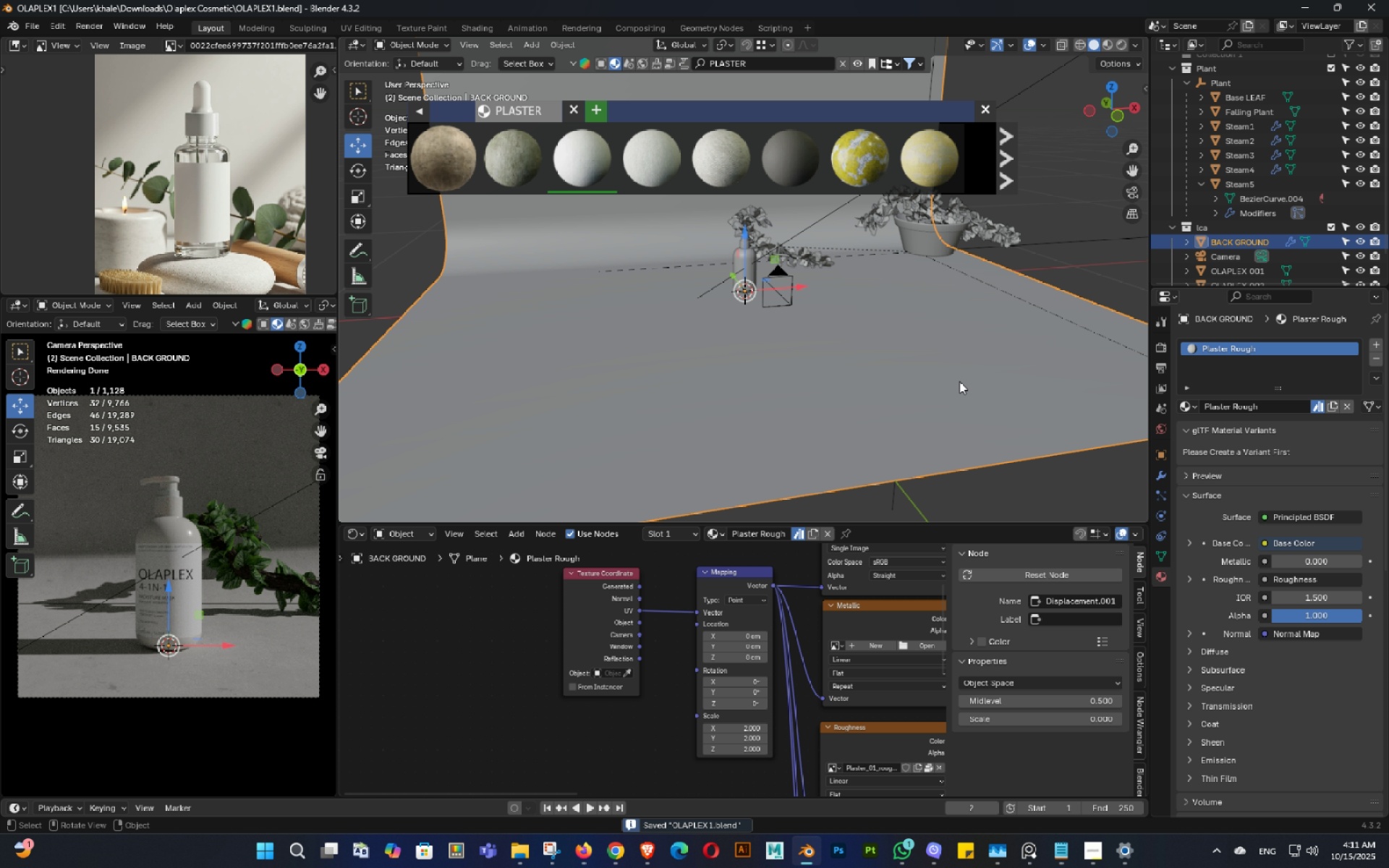 
scroll: coordinate [959, 383], scroll_direction: down, amount: 2.0
 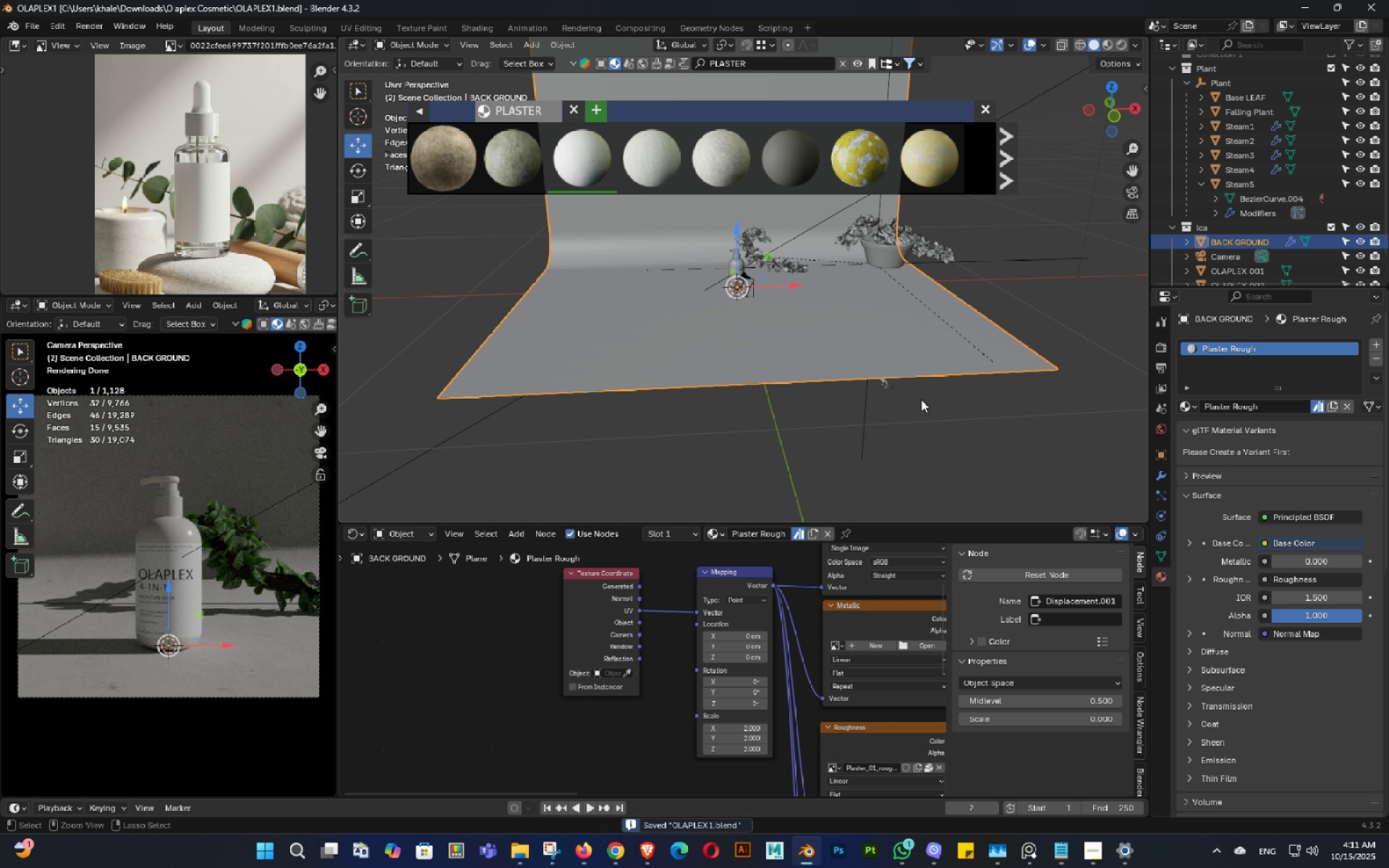 
key(Control+ControlLeft)
 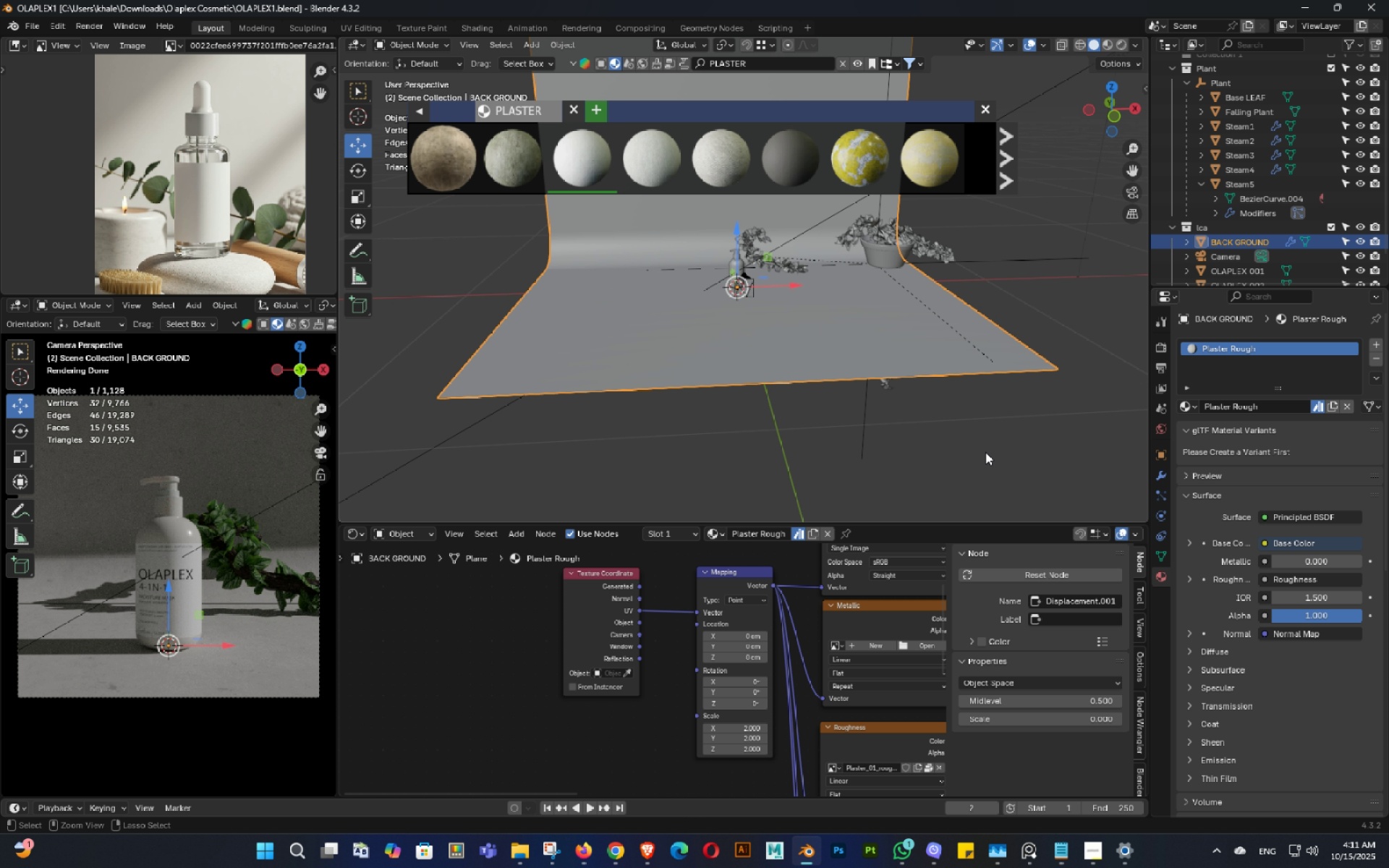 
key(Control+S)
 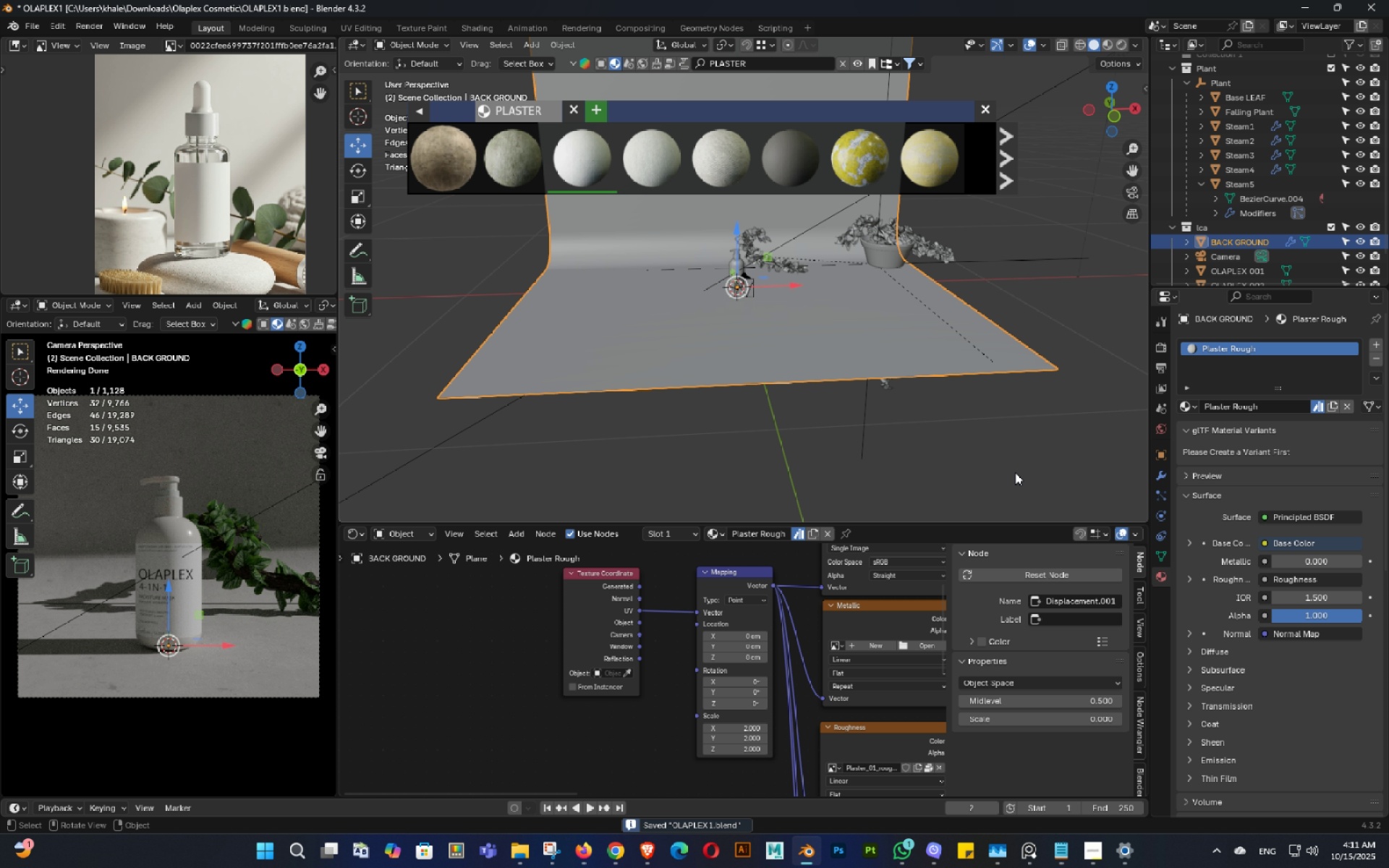 
left_click([1015, 472])
 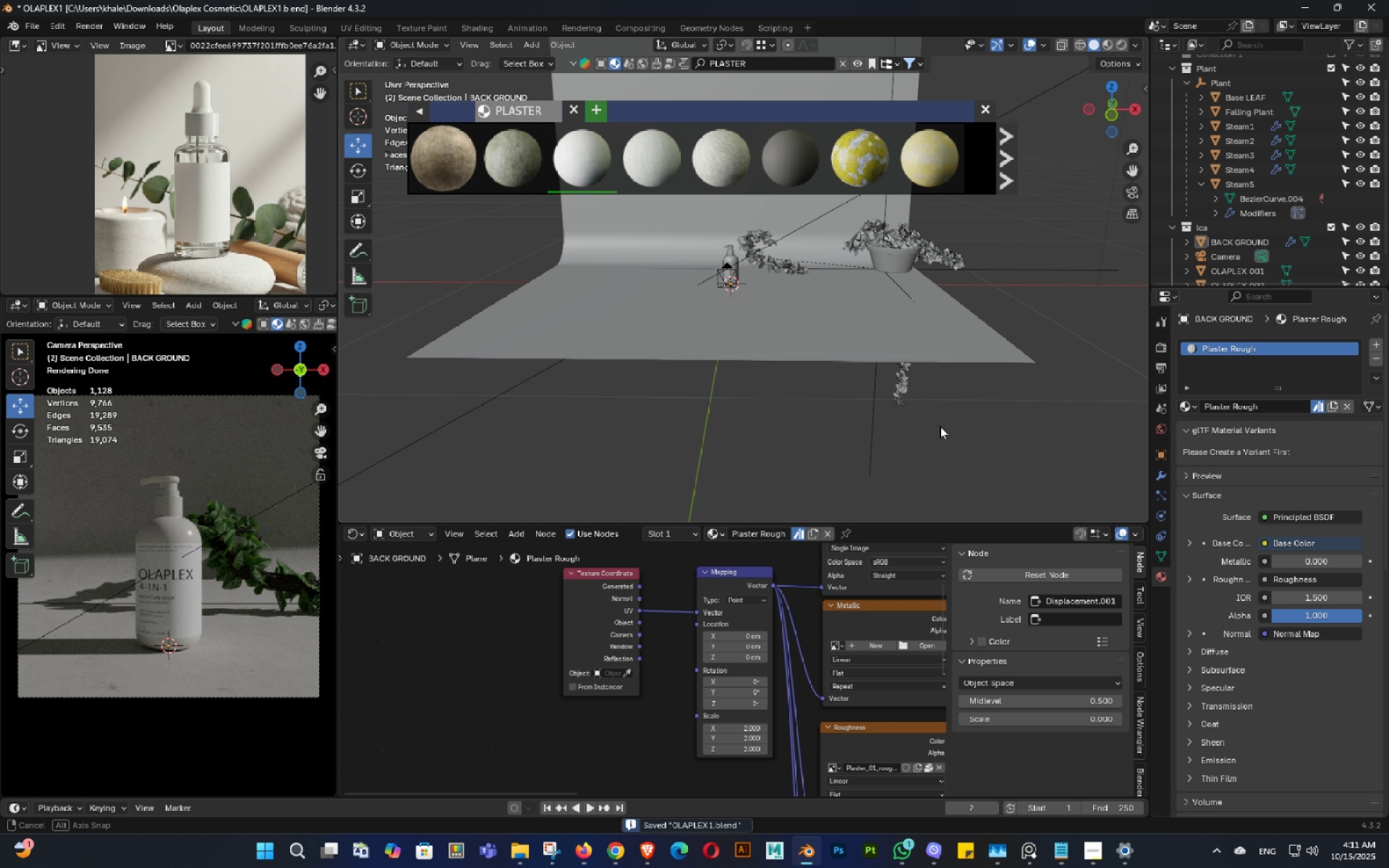 
key(Control+ControlLeft)
 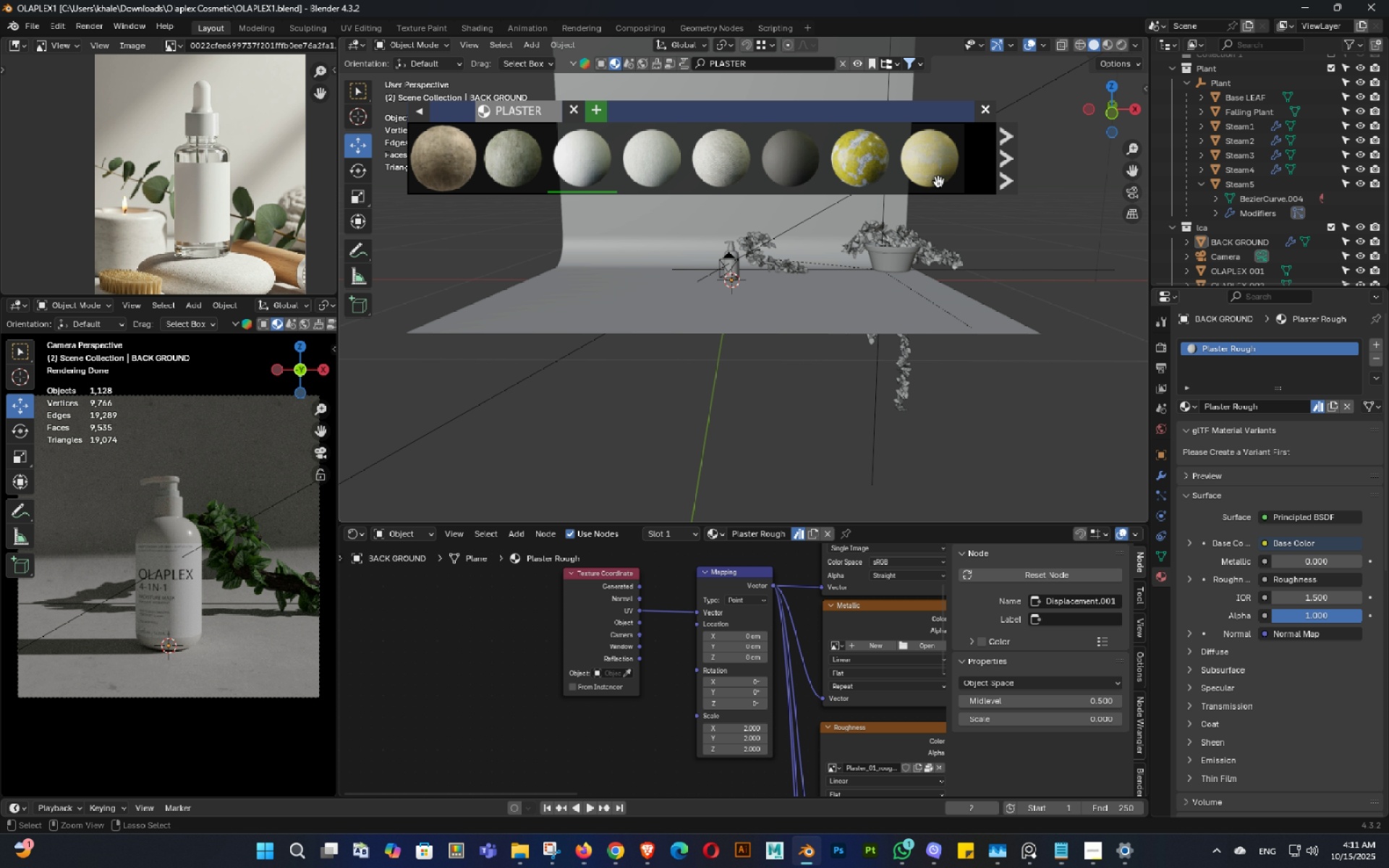 
key(Control+S)
 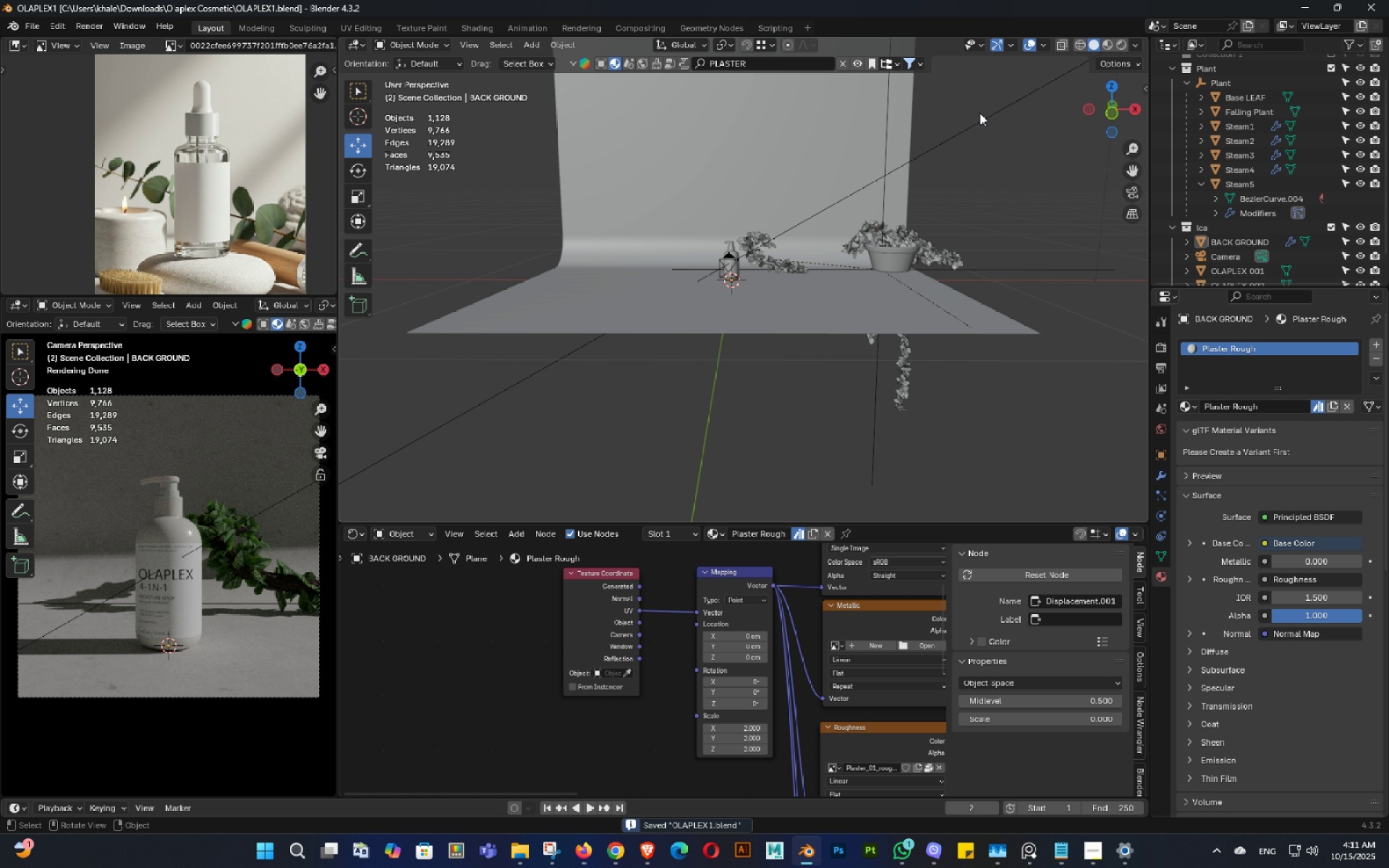 
left_click([980, 113])
 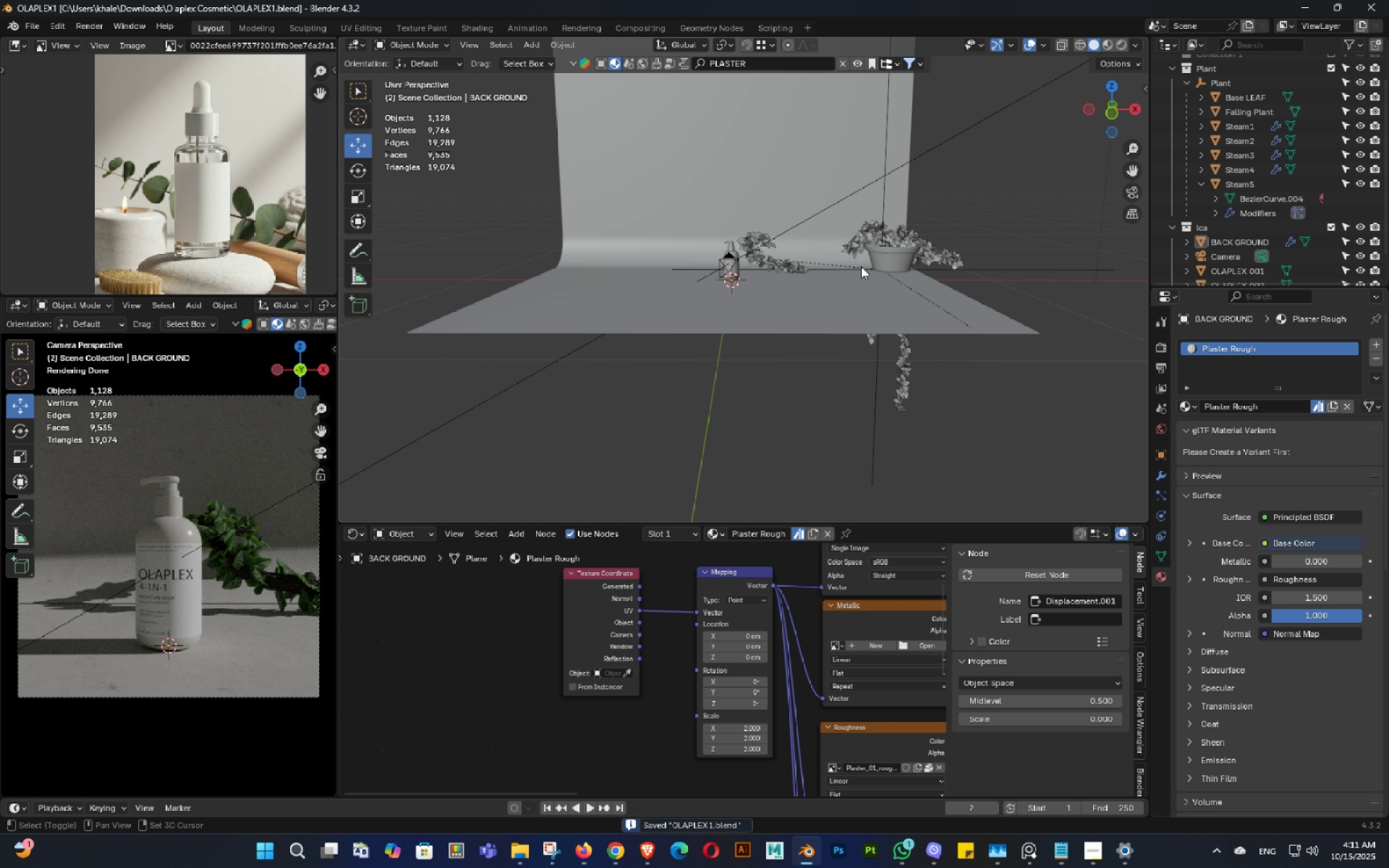 
hold_key(key=ShiftLeft, duration=0.3)
 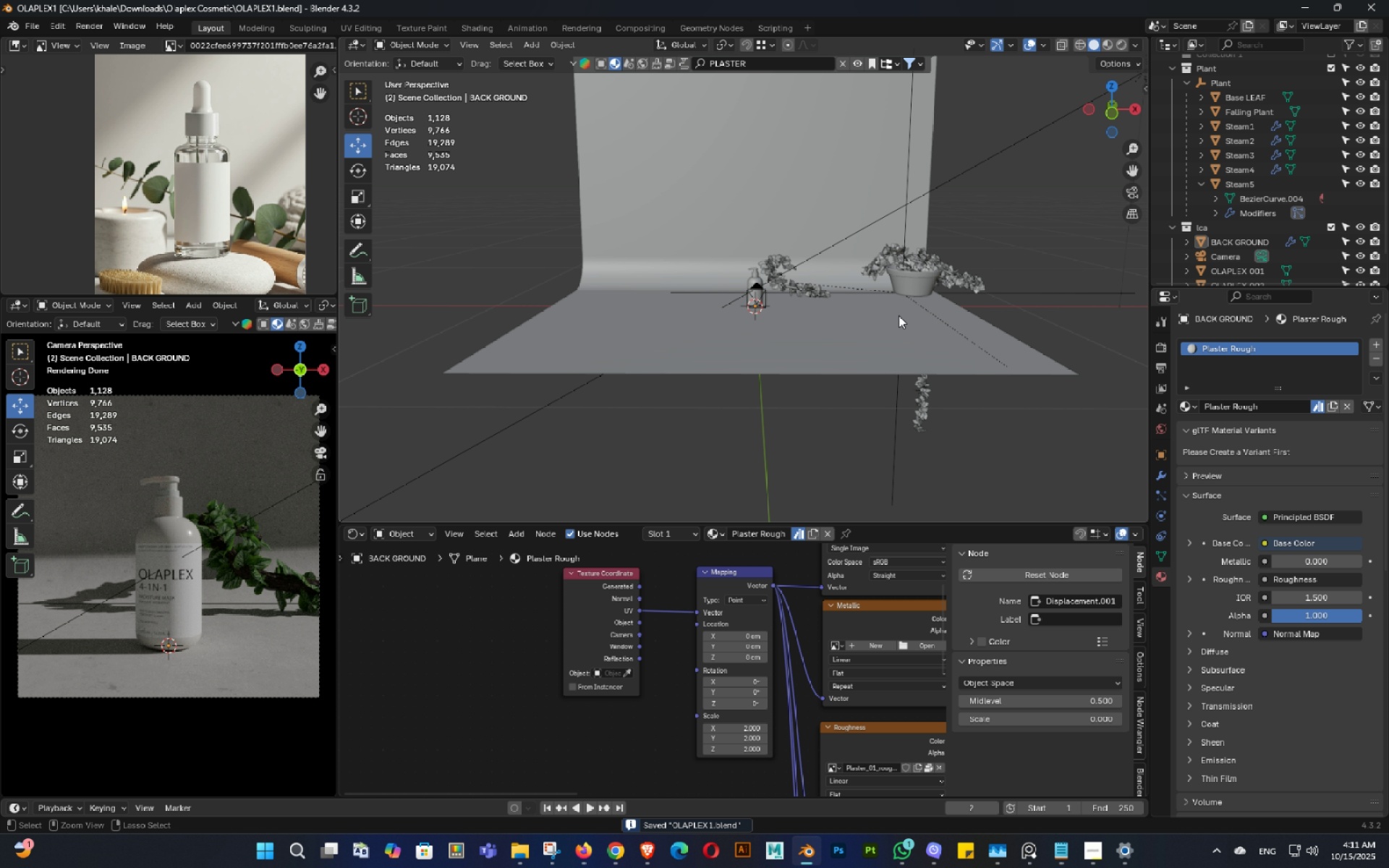 
key(Control+ControlLeft)
 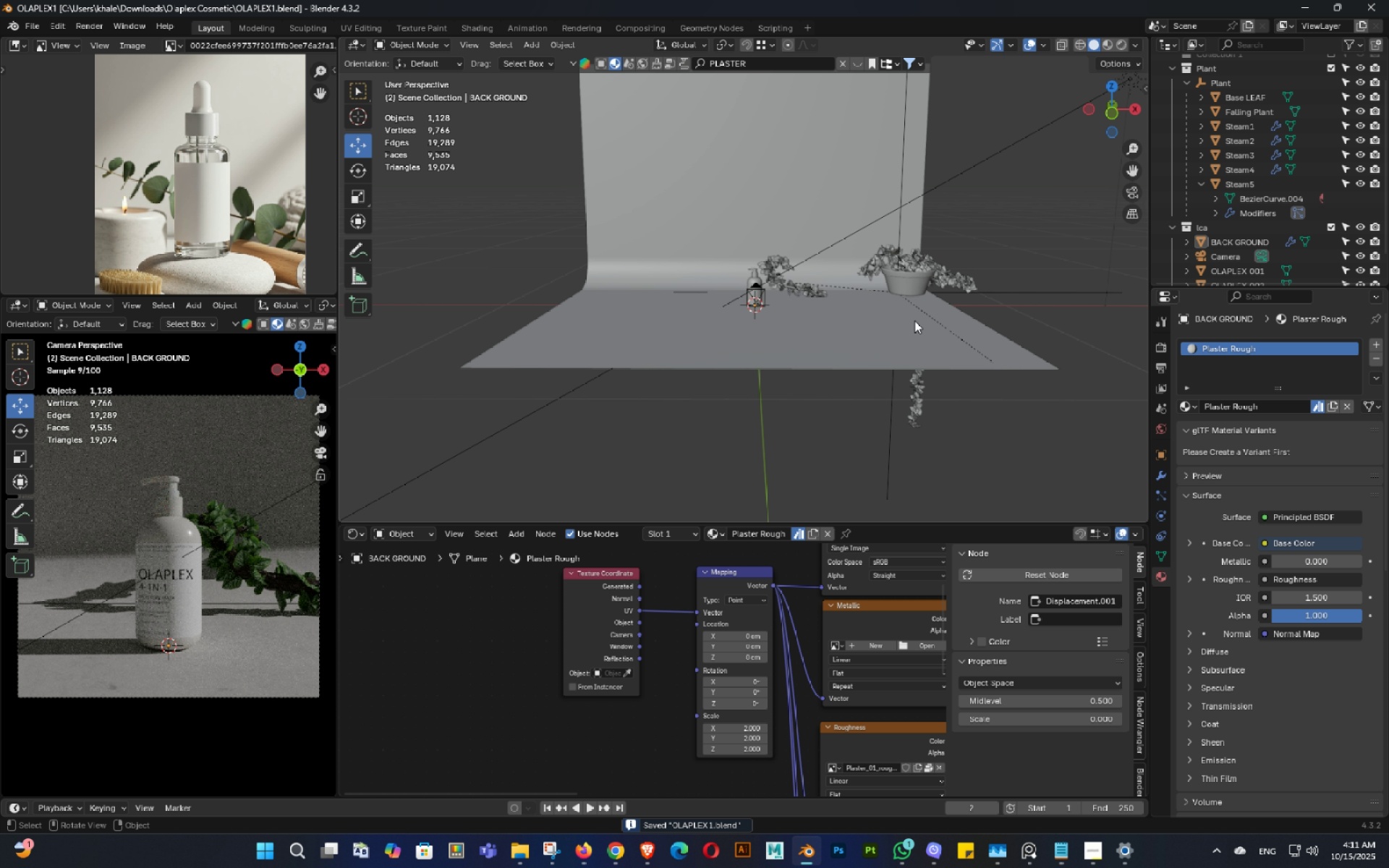 
key(Control+ControlLeft)
 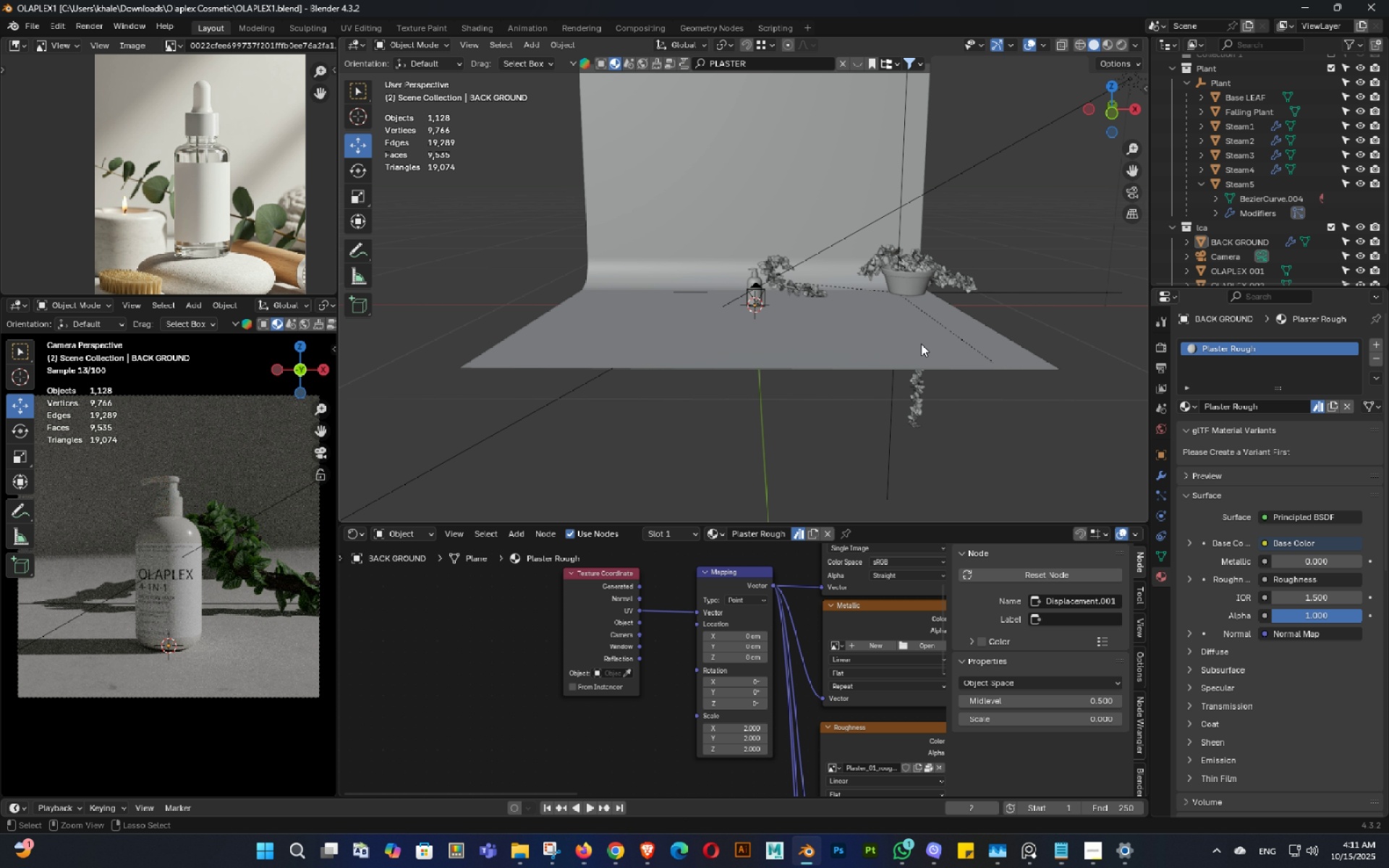 
key(Control+S)
 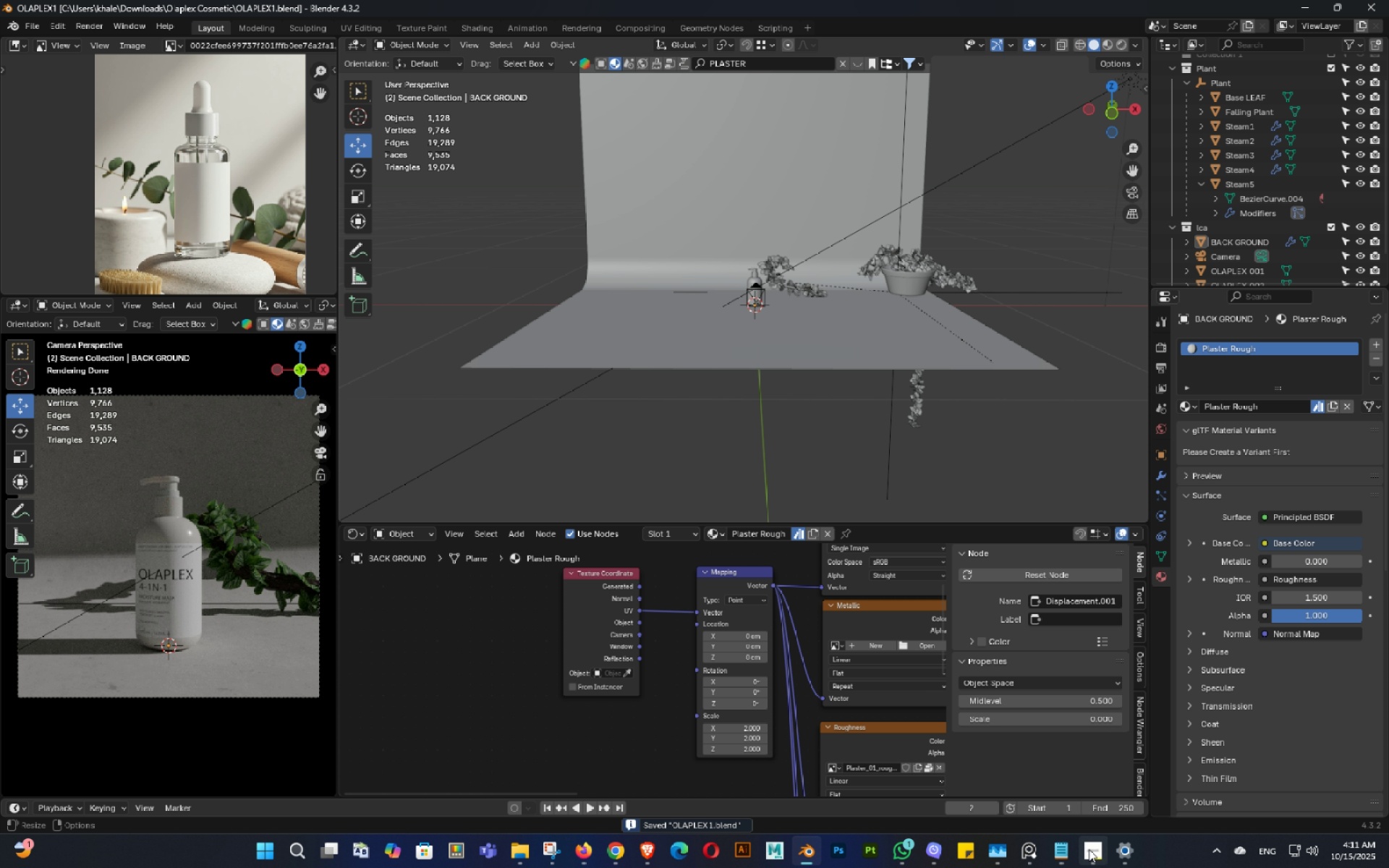 
left_click([1090, 860])